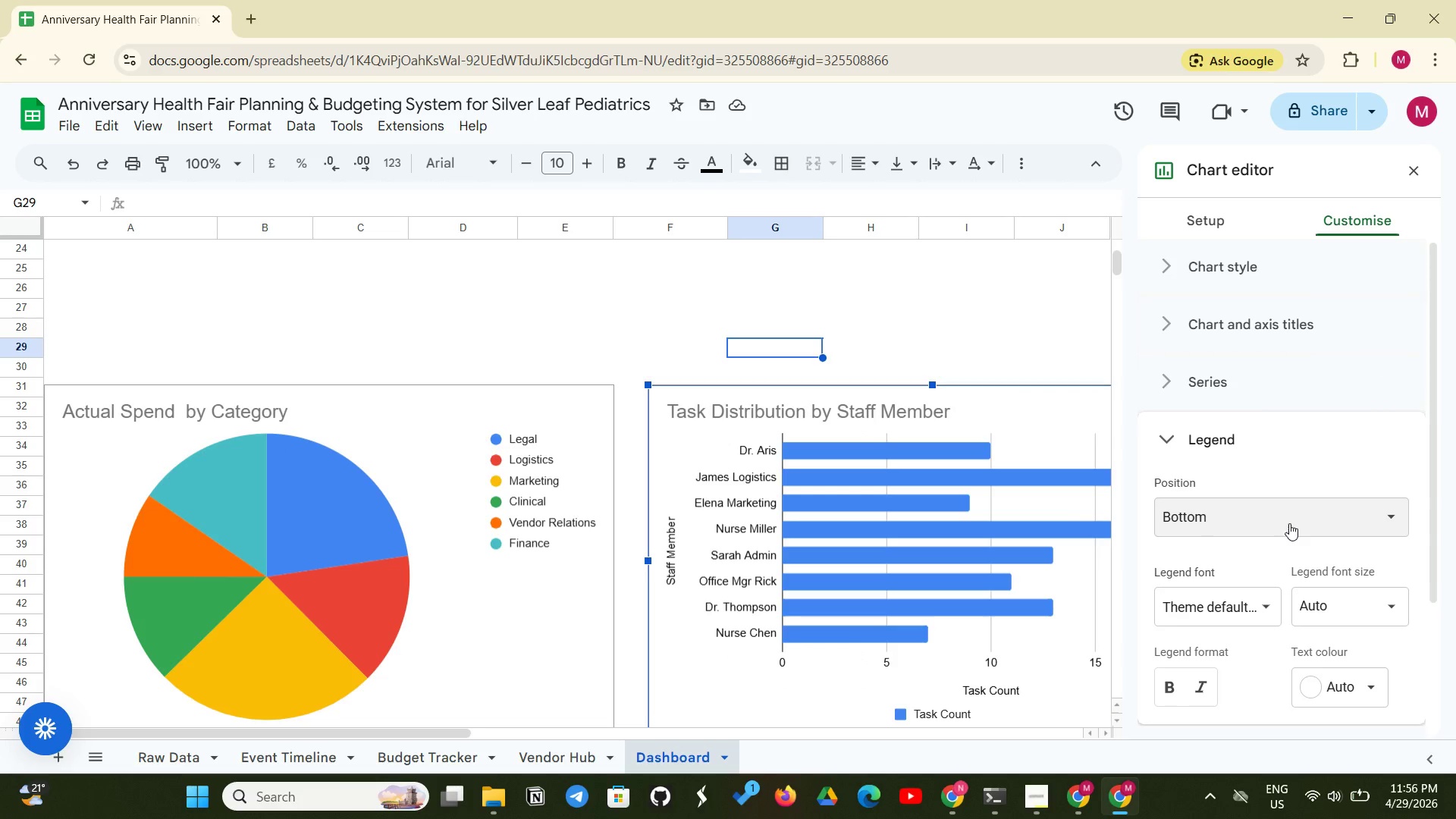 
left_click([1272, 326])
 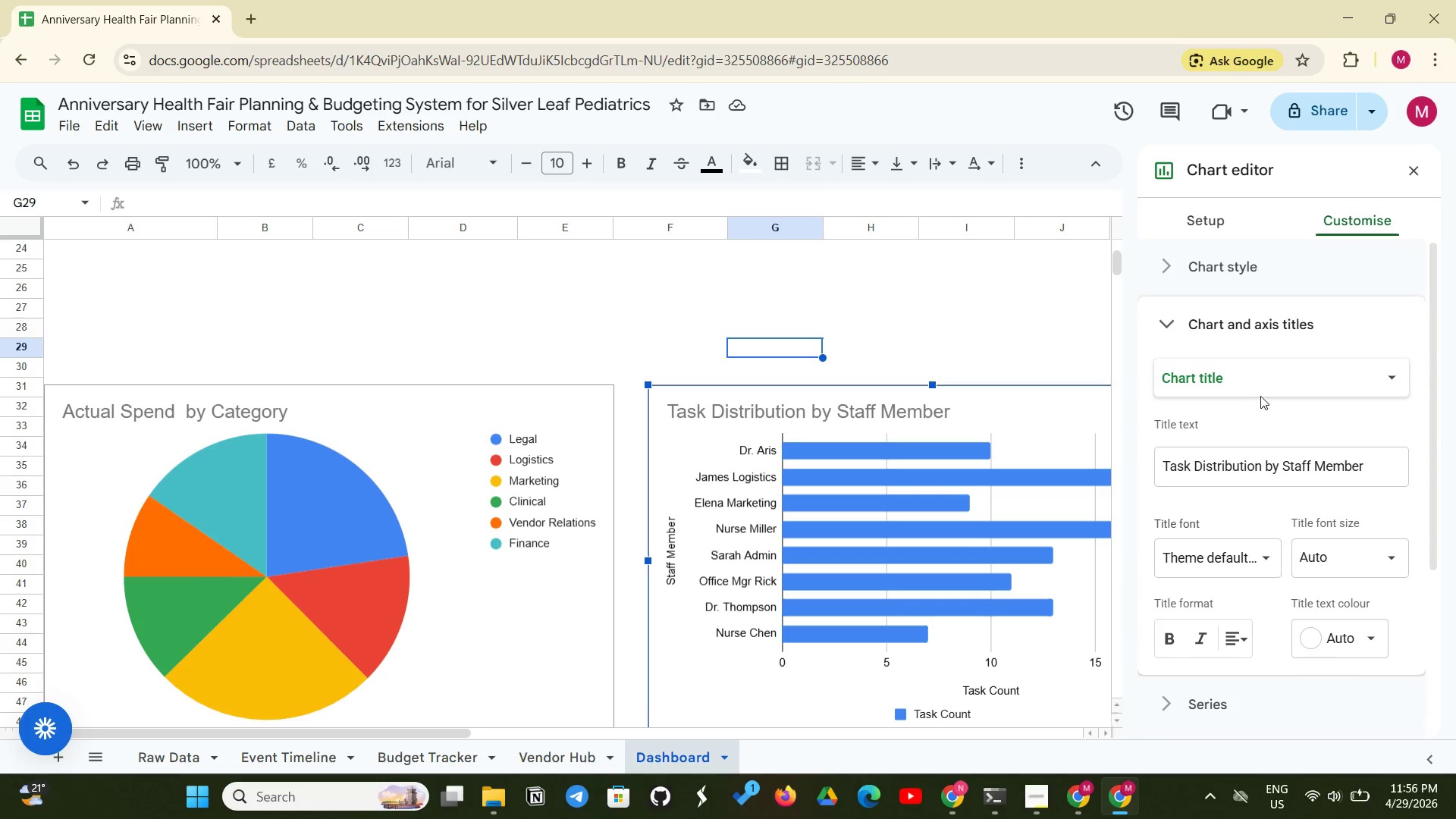 
left_click([1261, 386])
 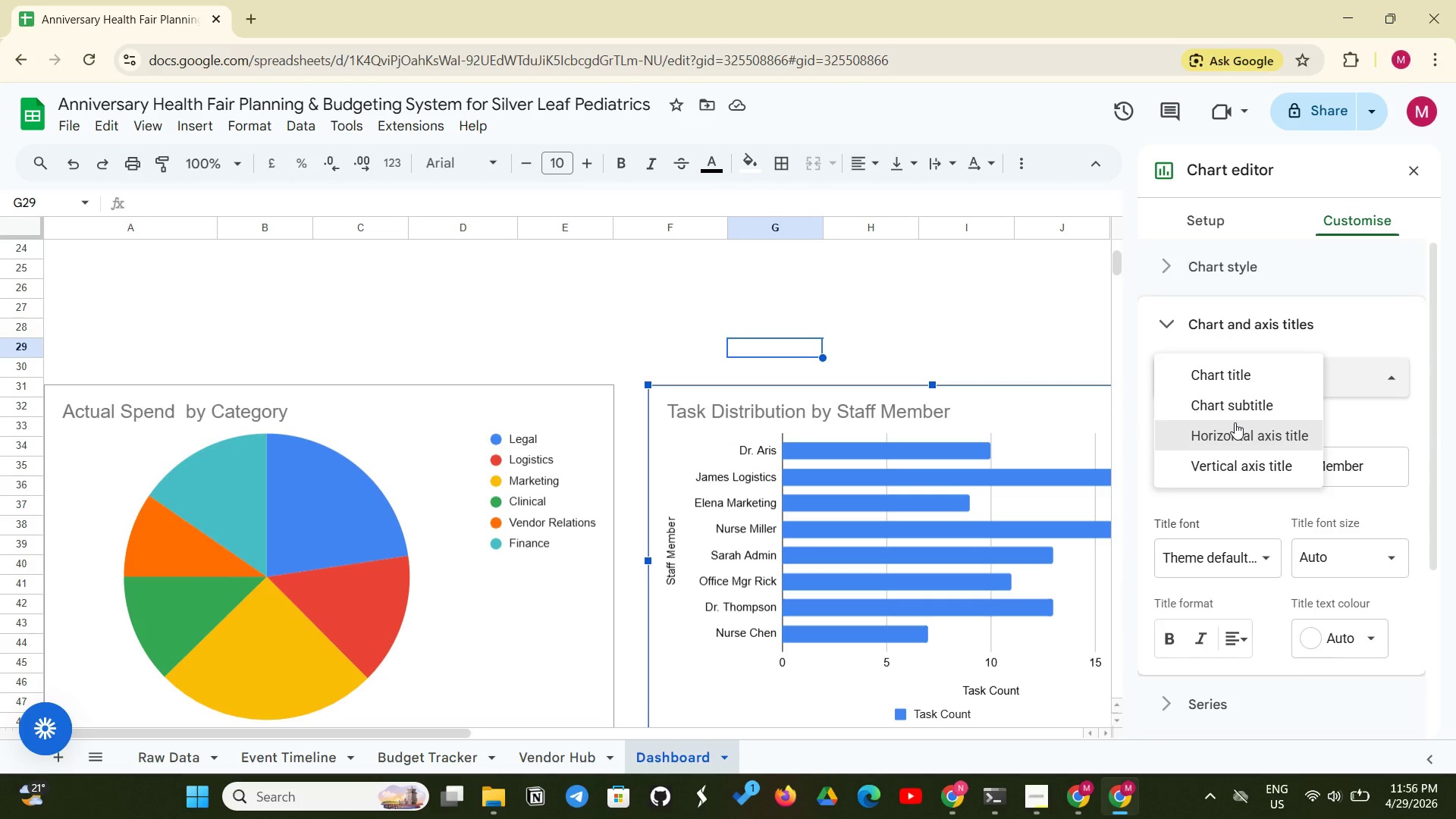 
scroll: coordinate [1215, 617], scroll_direction: down, amount: 3.0
 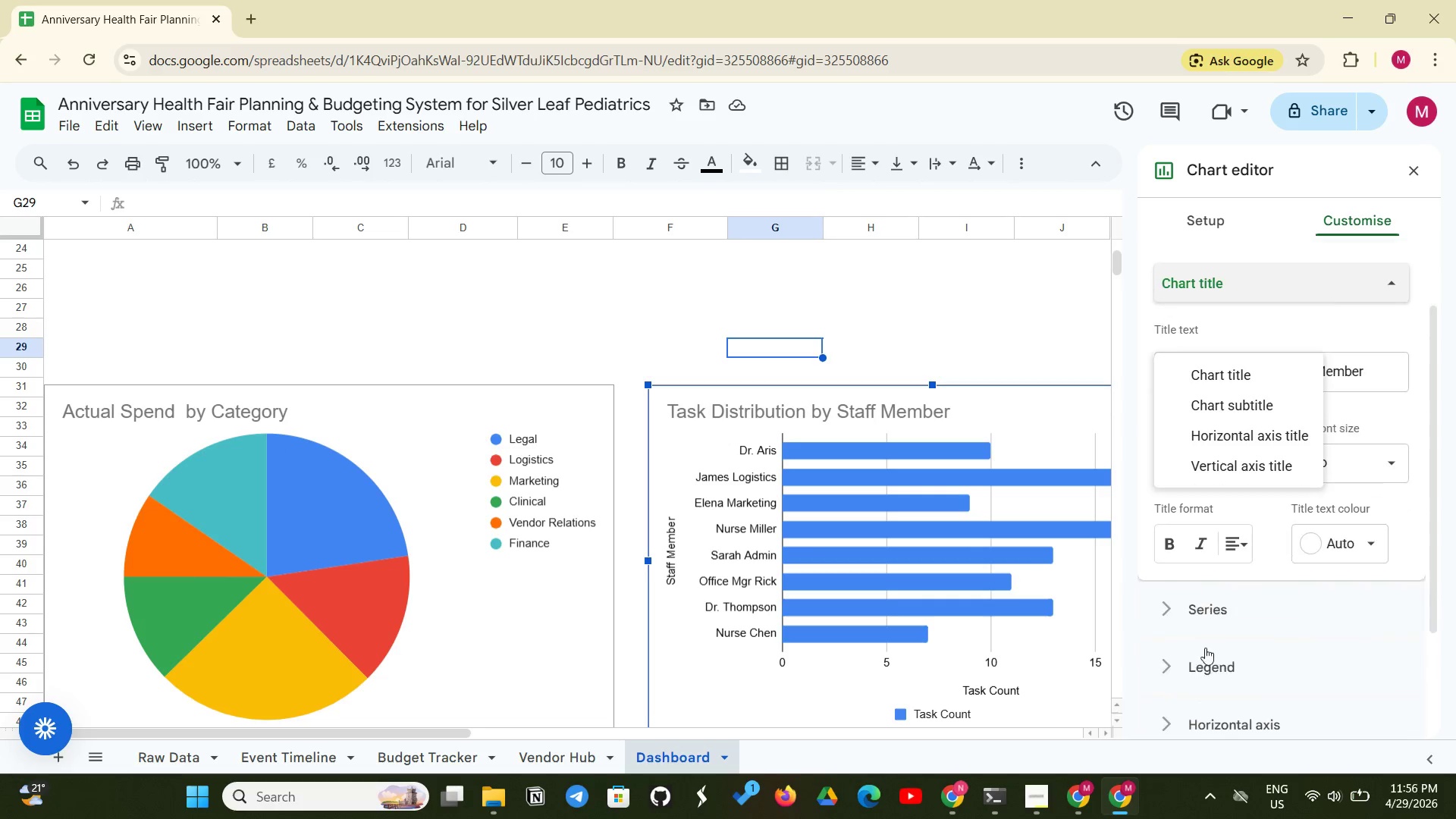 
mouse_move([1188, 628])
 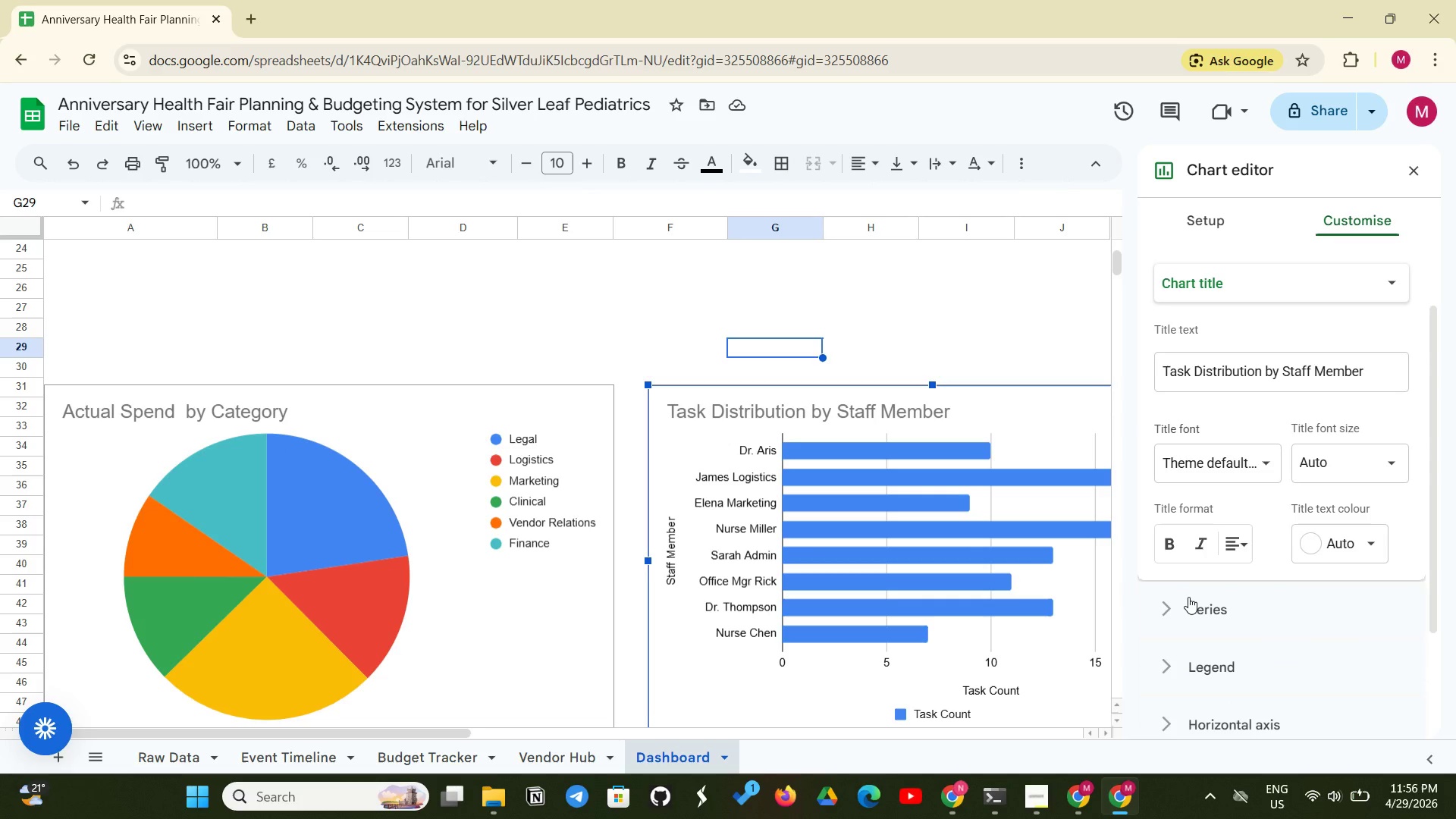 
left_click([1188, 597])
 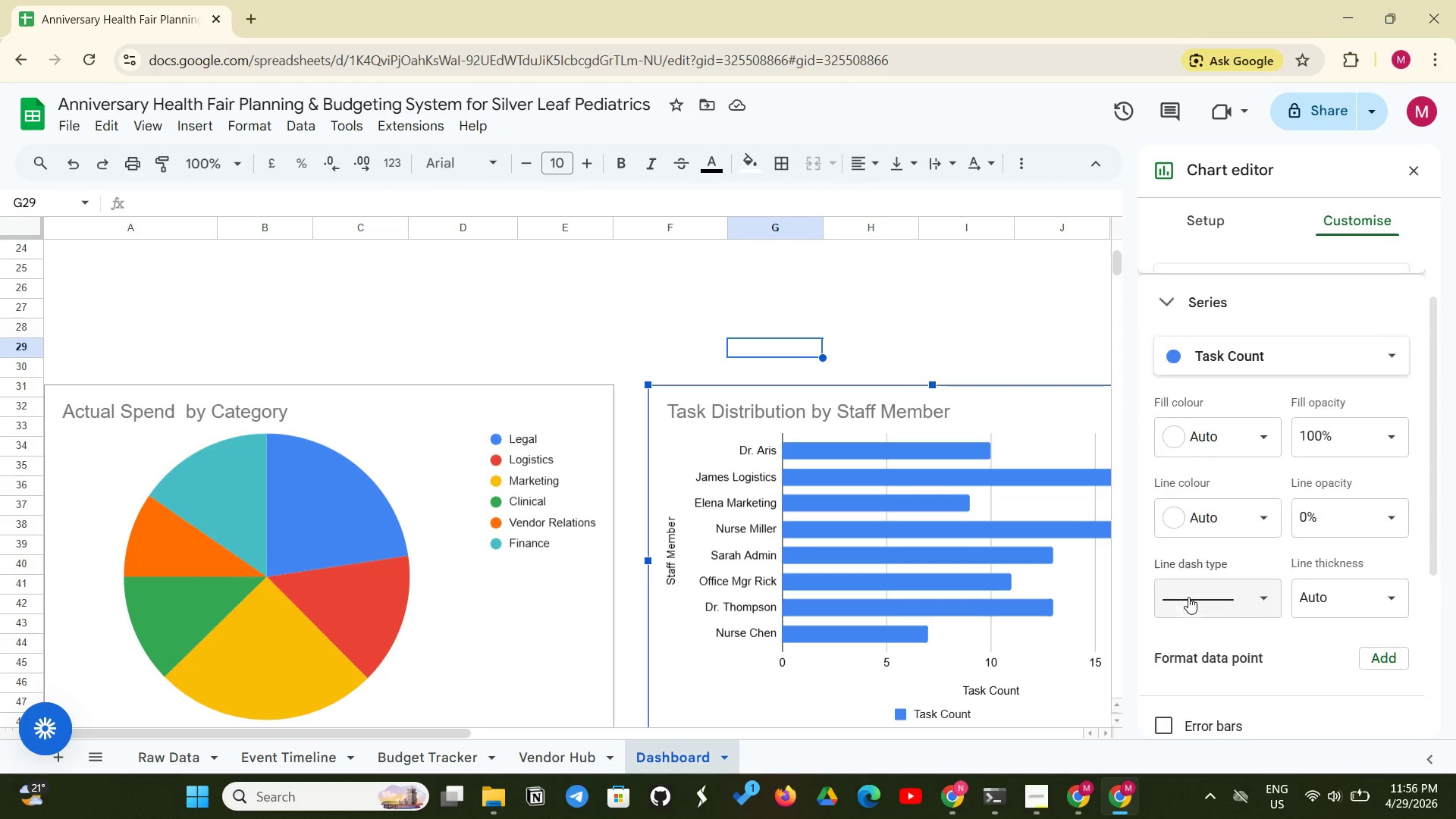 
scroll: coordinate [1188, 597], scroll_direction: down, amount: 2.0
 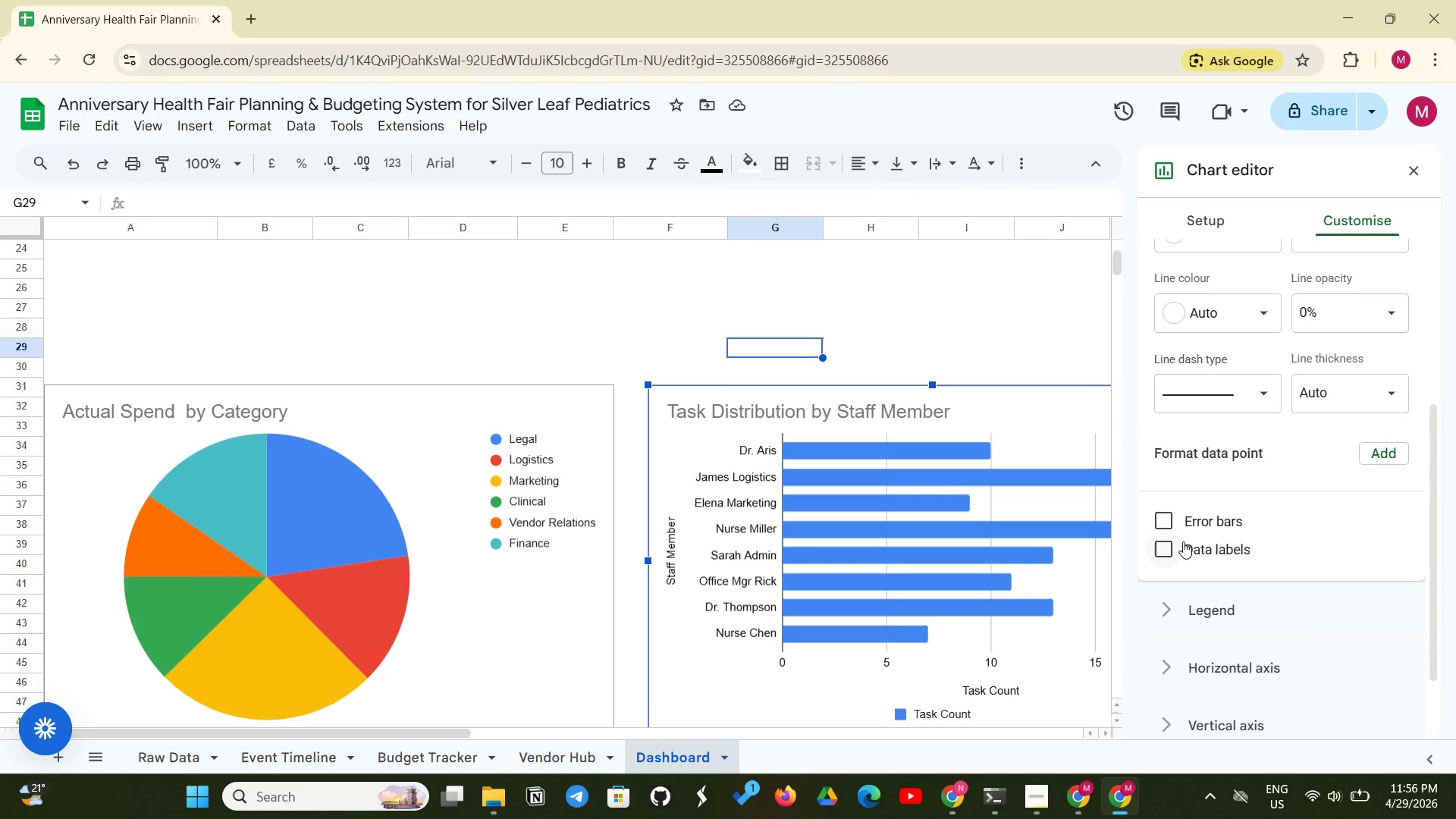 
left_click([1175, 545])
 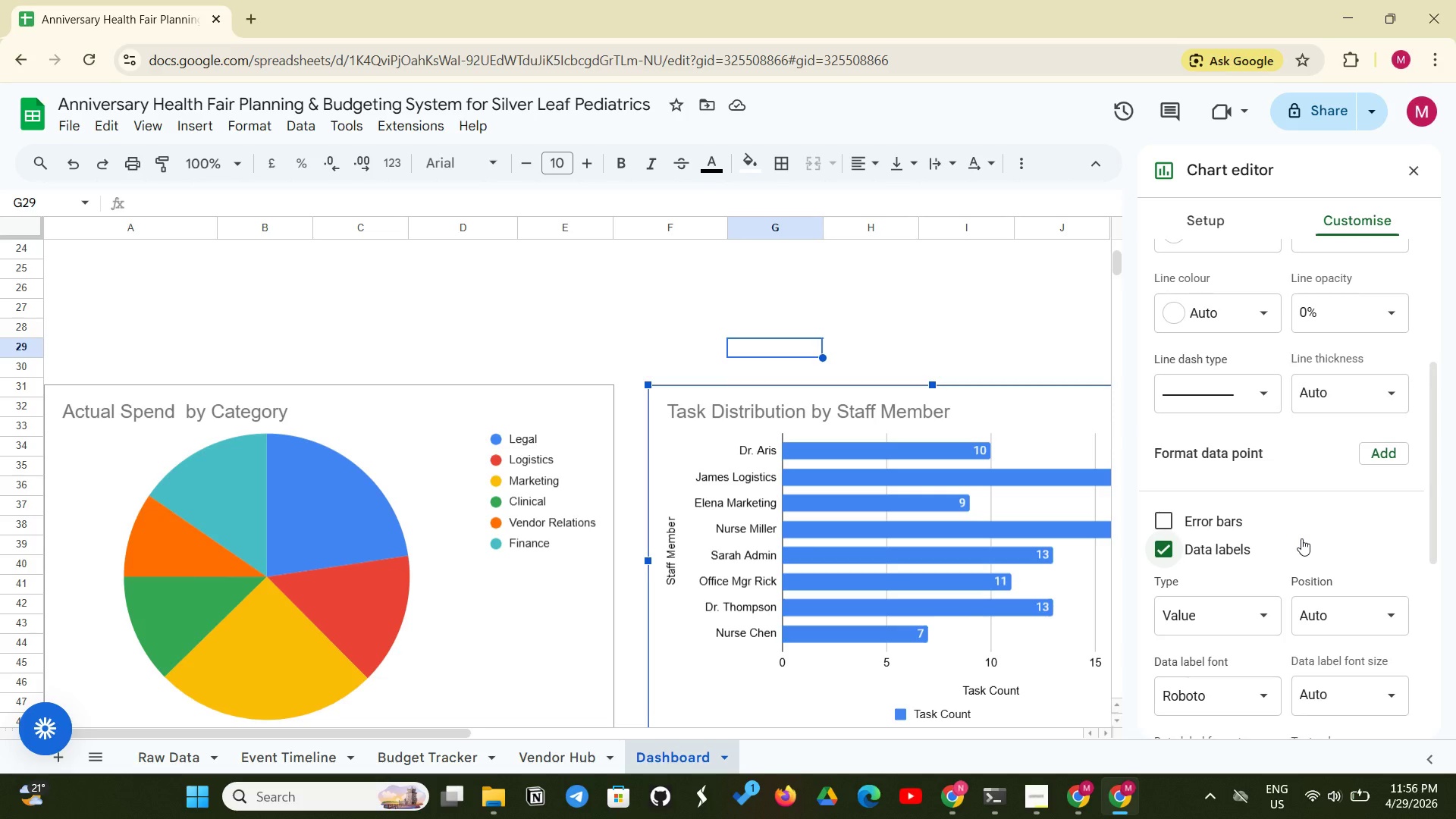 
wait(27.41)
 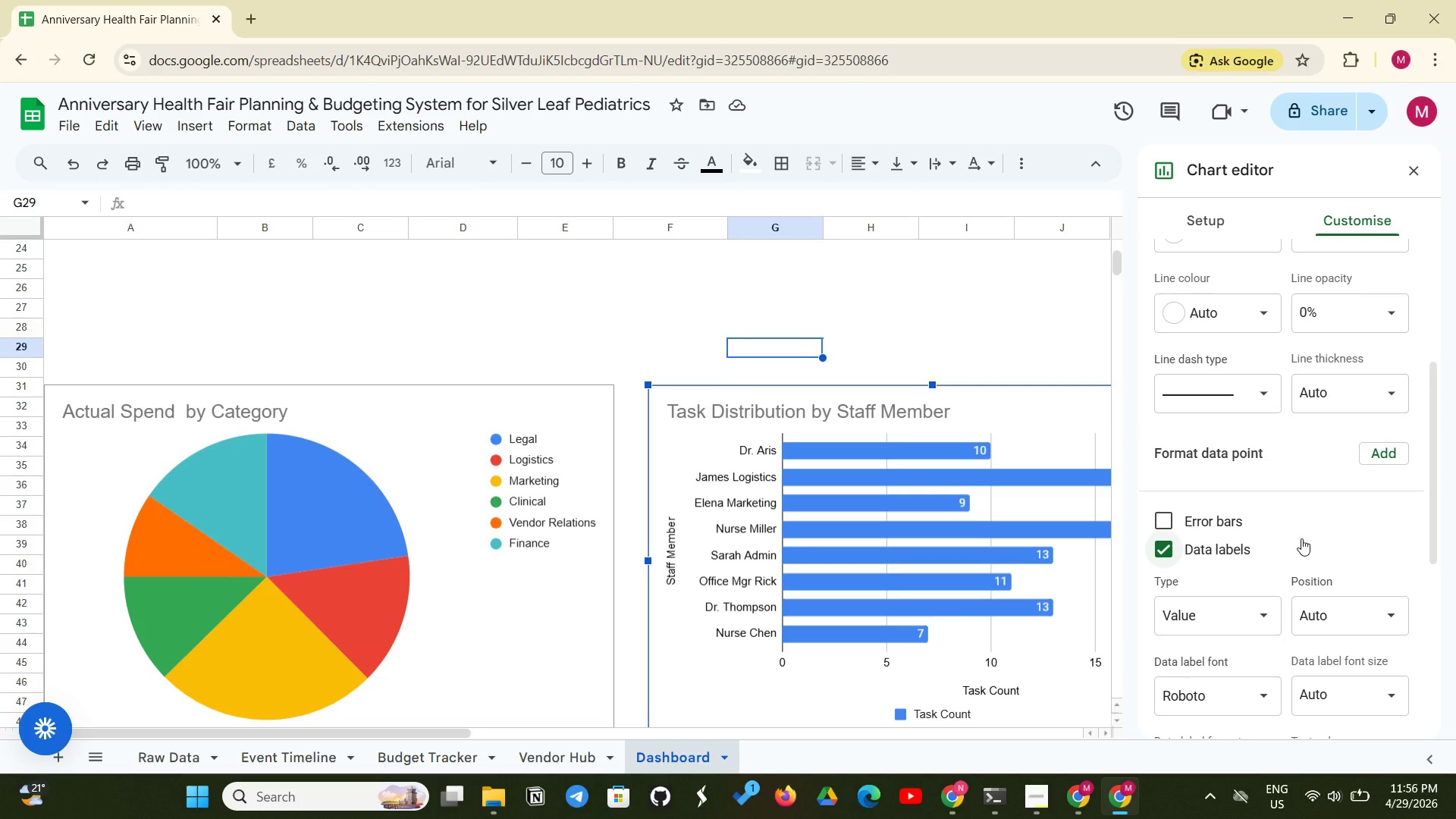 
scroll: coordinate [1251, 466], scroll_direction: up, amount: 3.0
 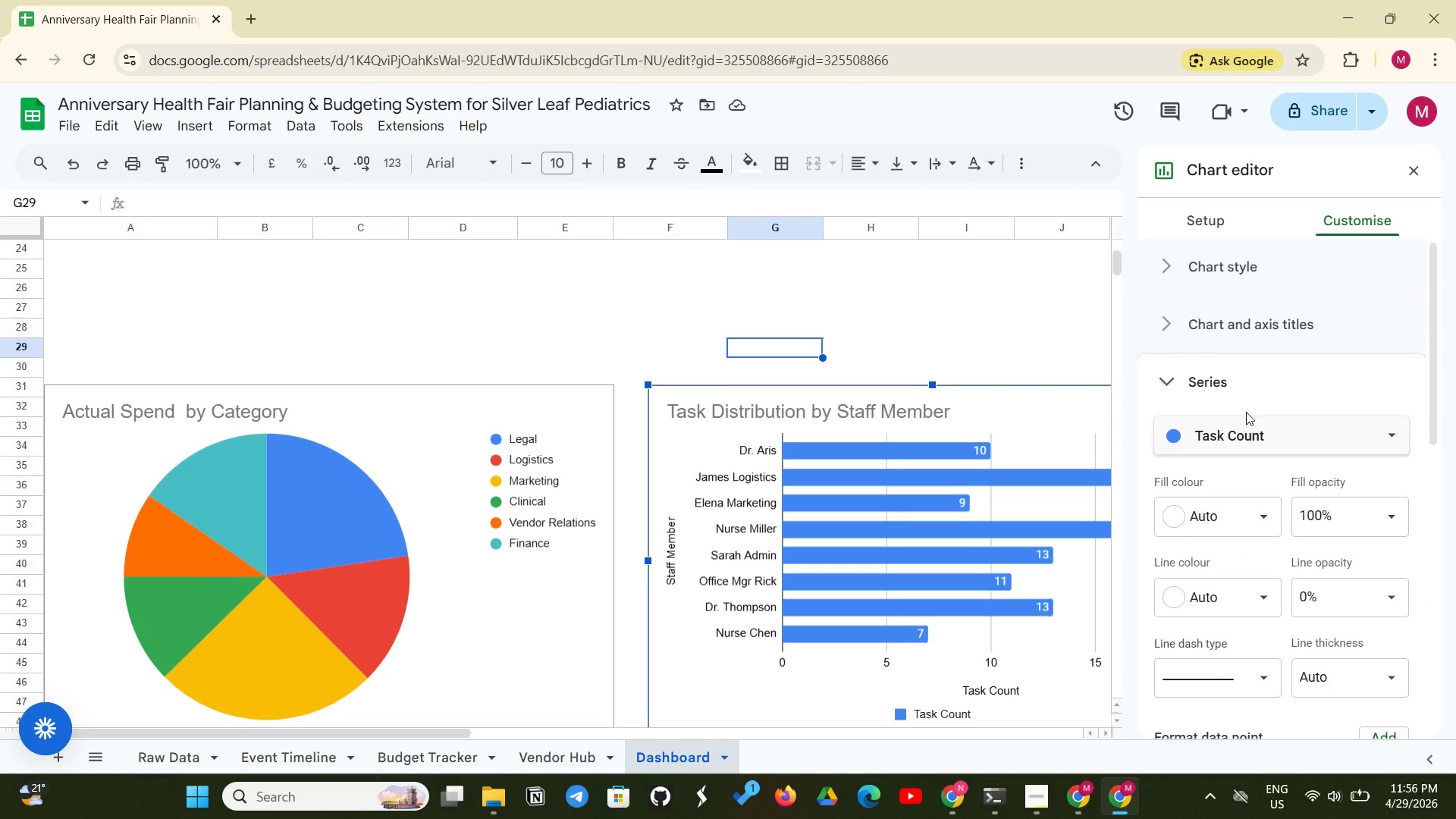 
left_click([1242, 328])
 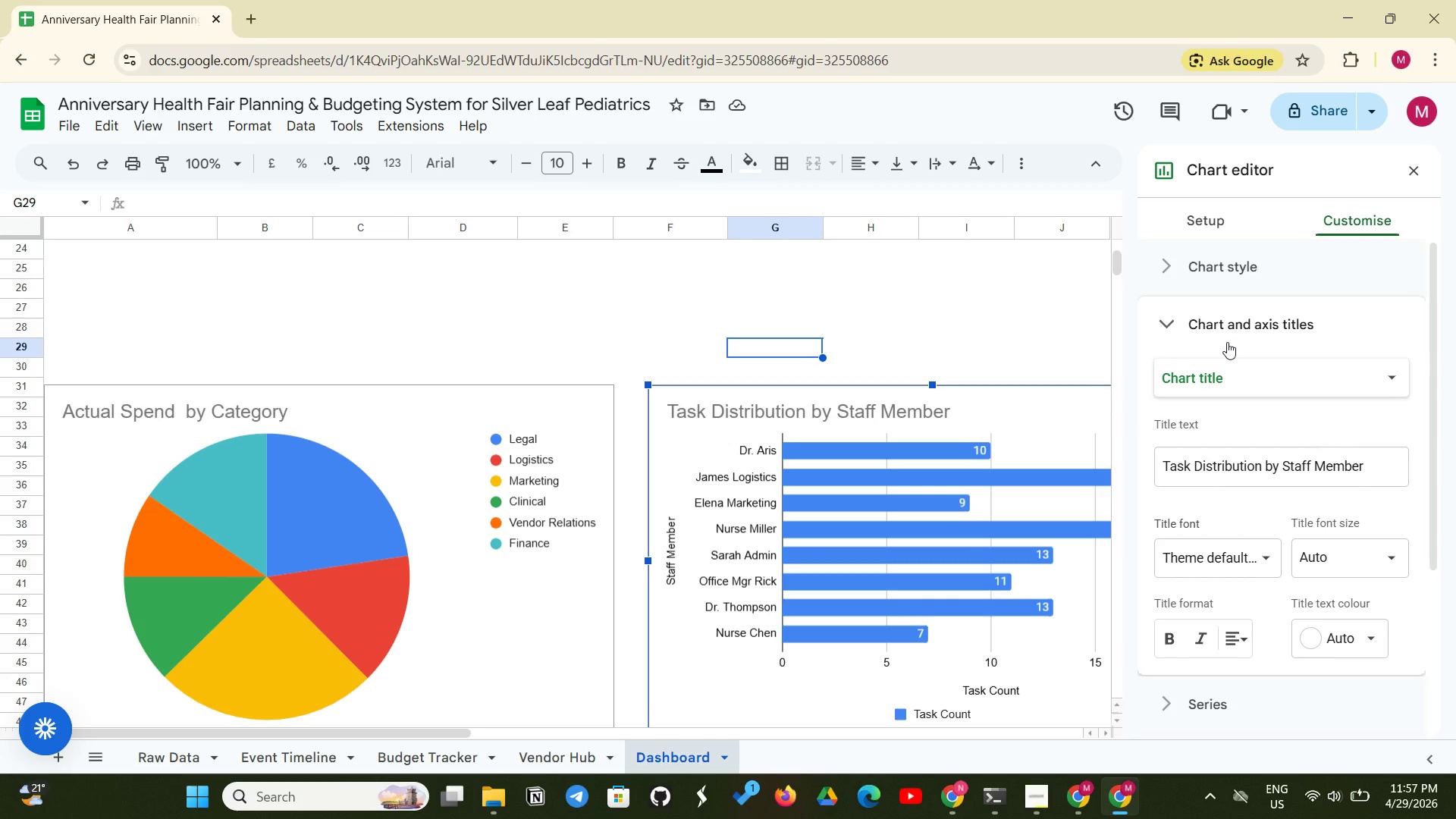 
wait(8.86)
 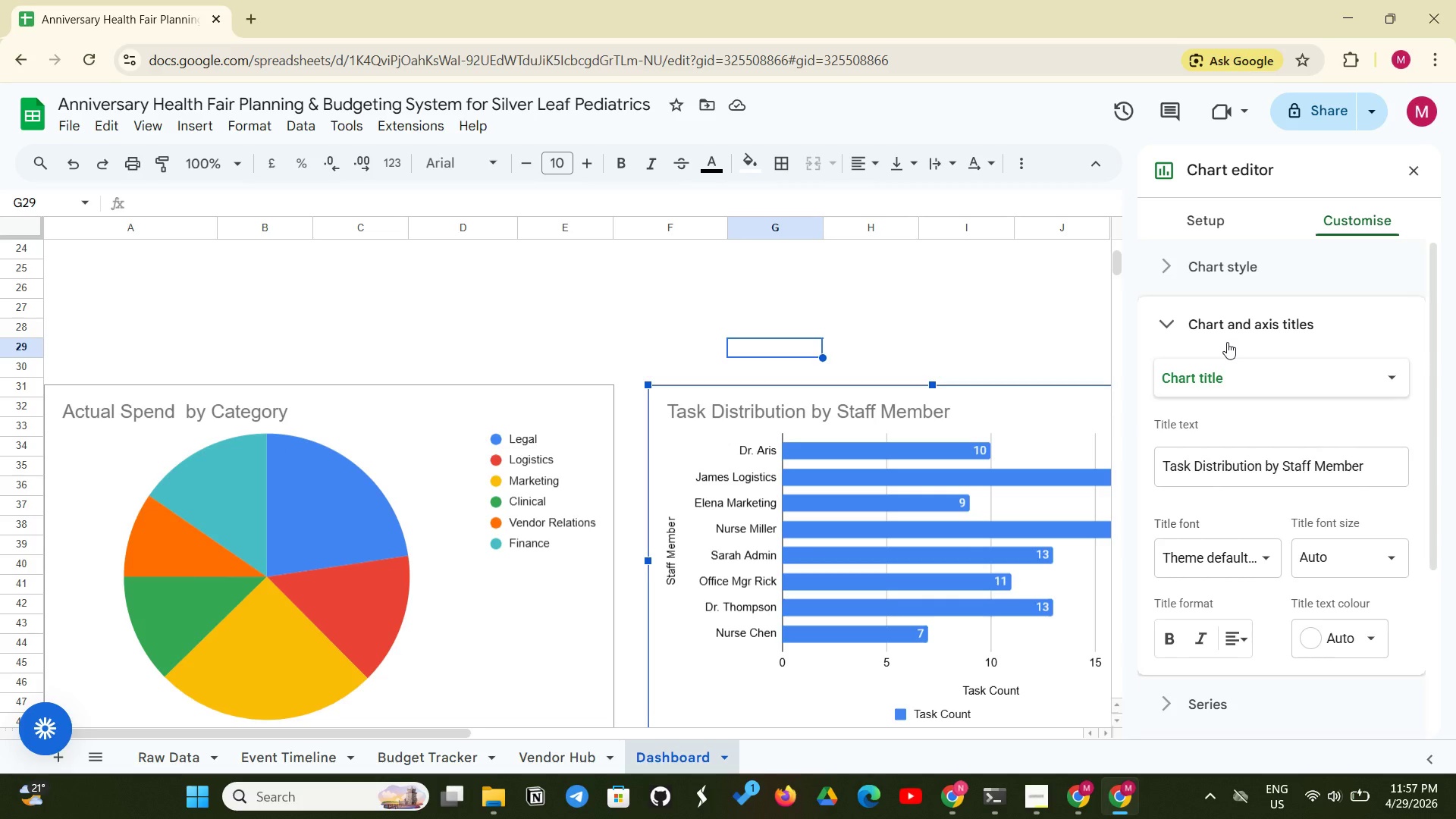 
left_click([1335, 363])
 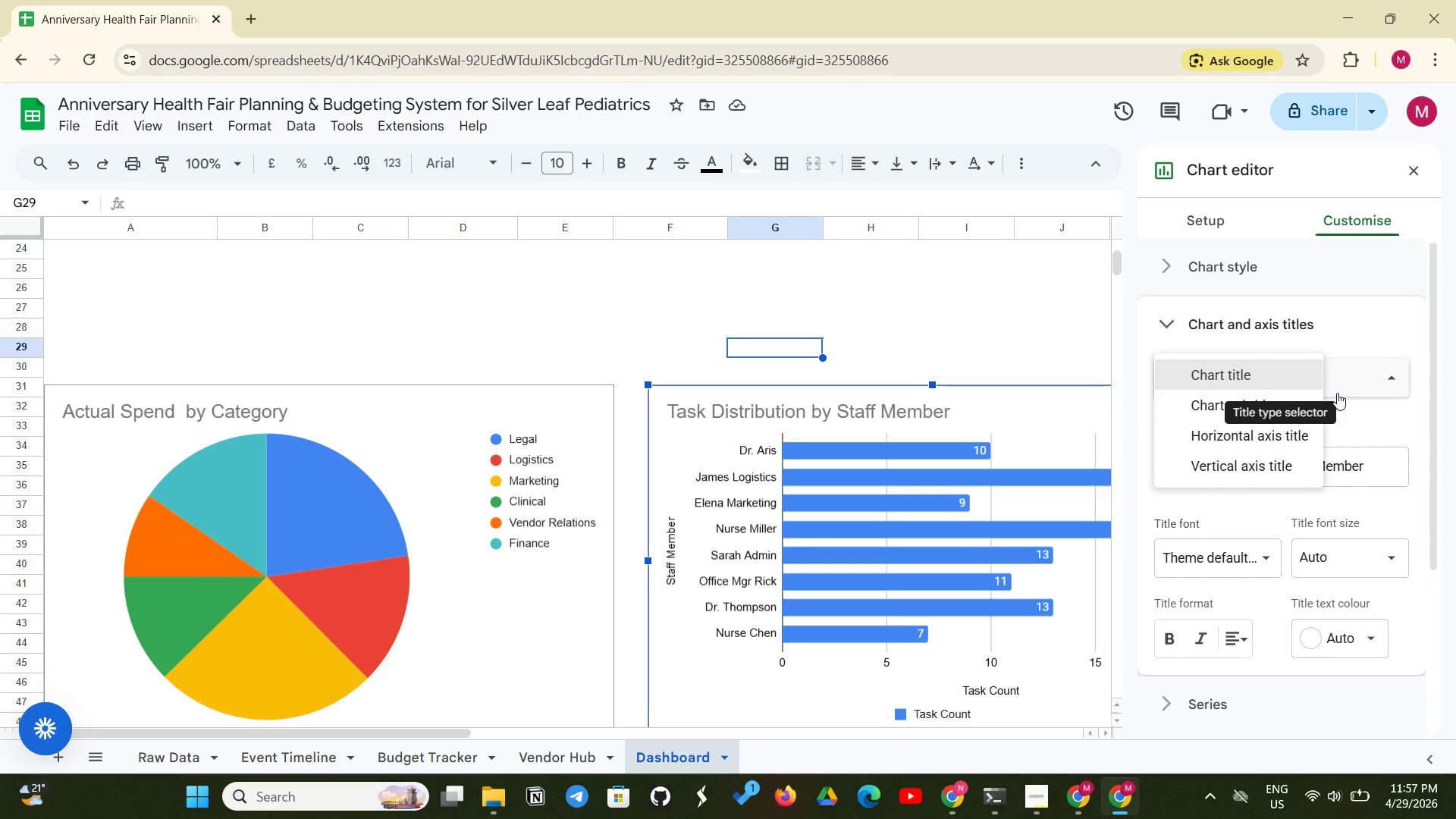 
wait(56.74)
 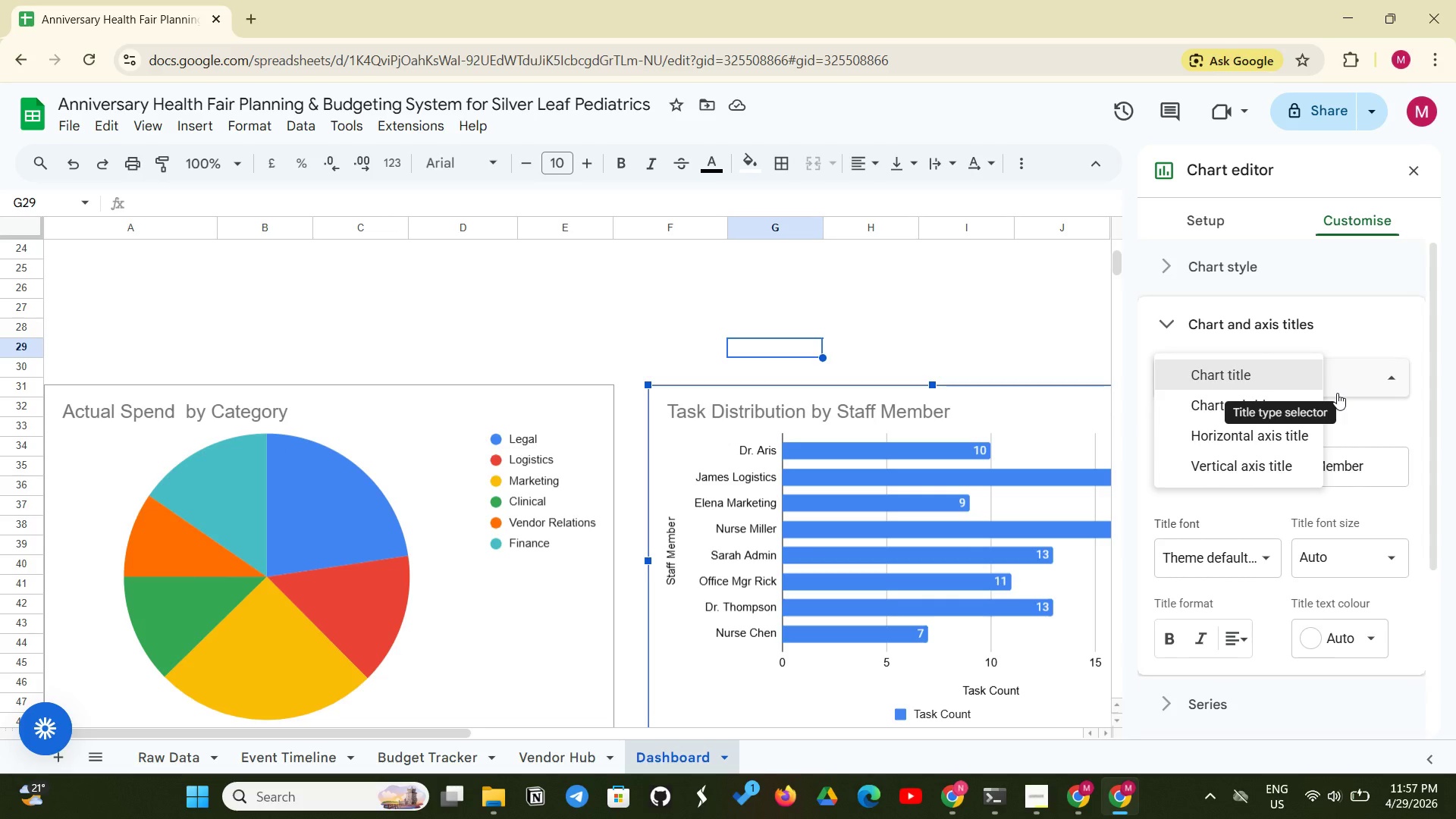 
left_click([460, 566])
 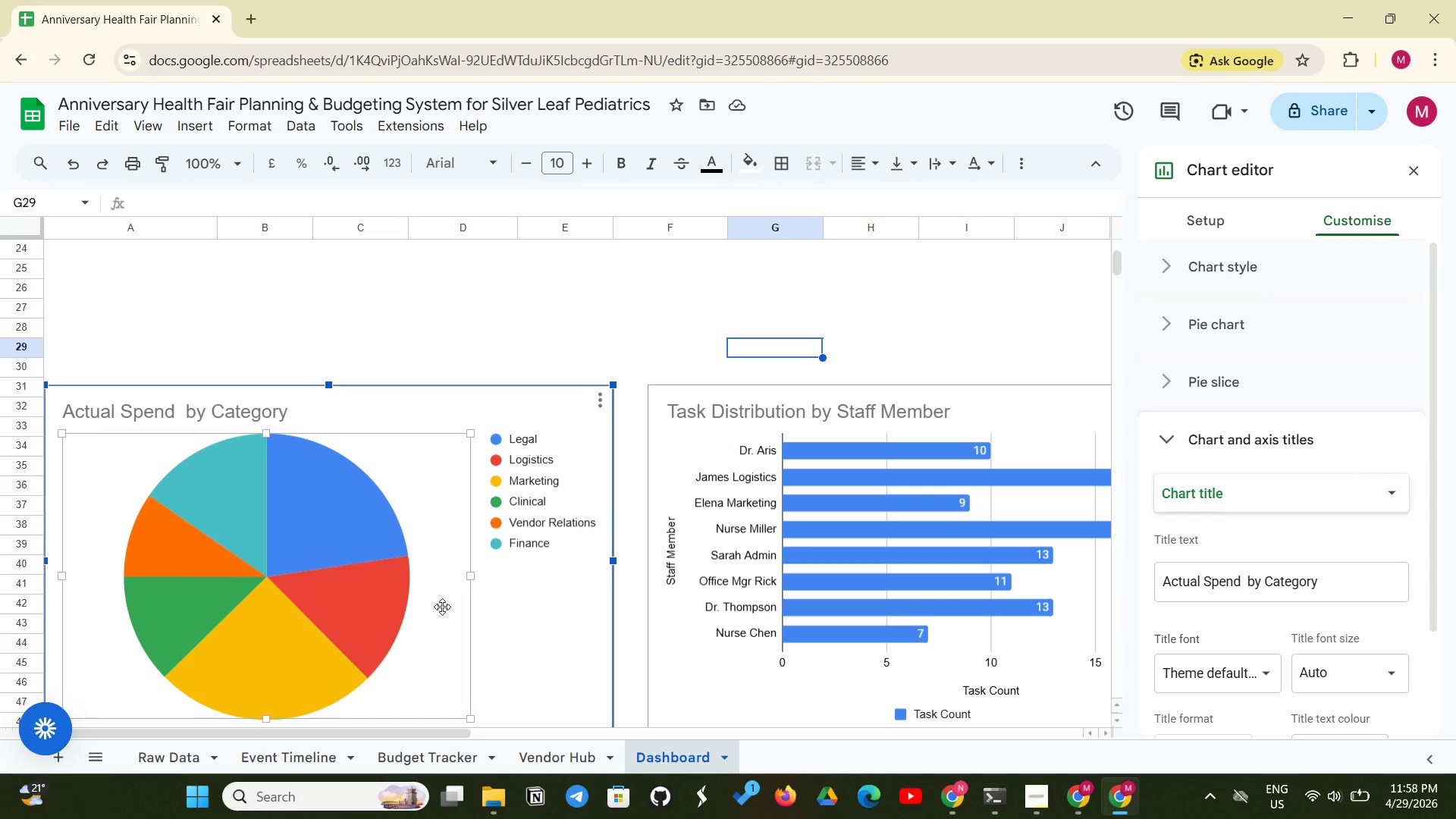 
wait(11.59)
 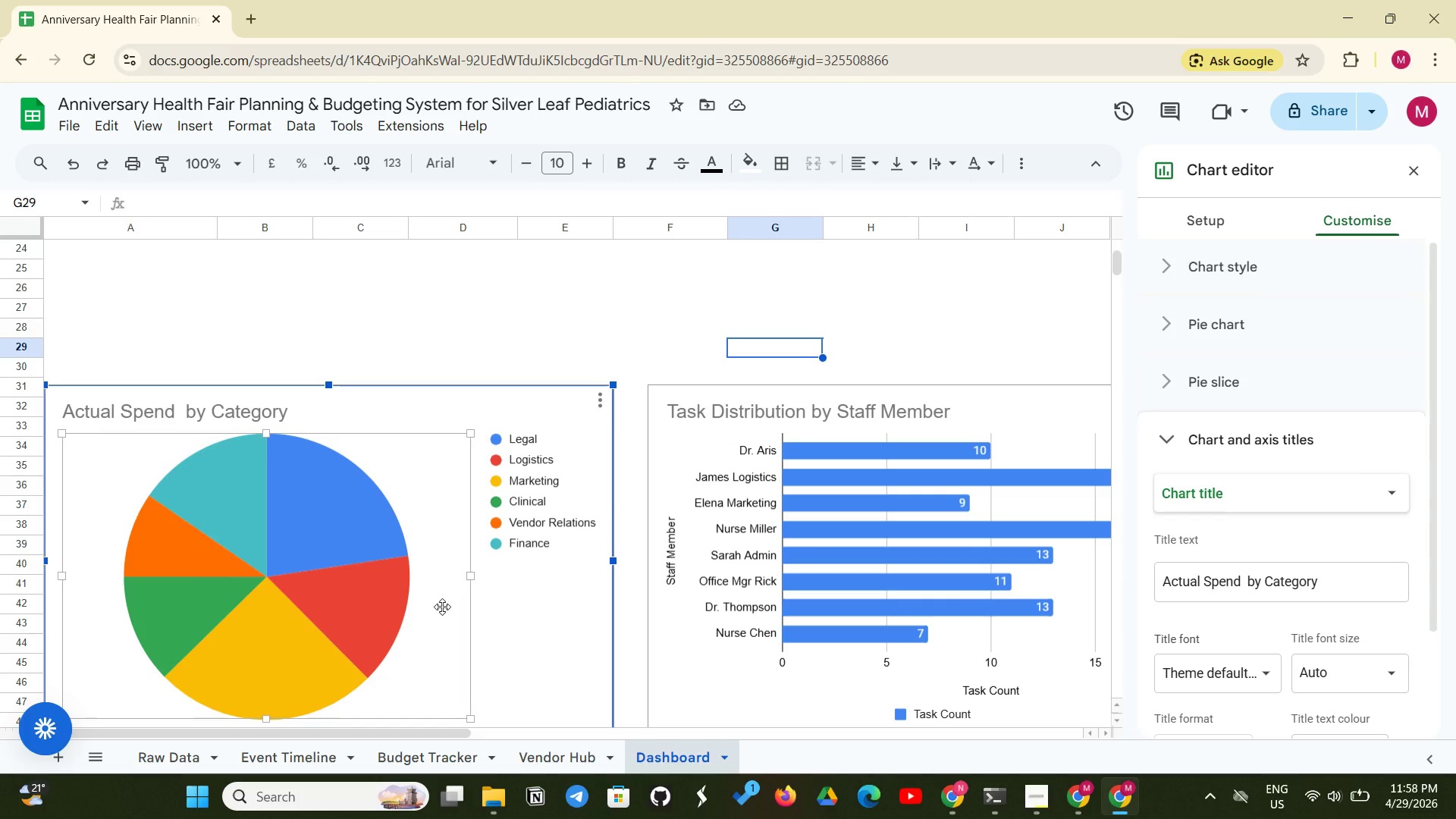 
scroll: coordinate [652, 818], scroll_direction: down, amount: 1.0
 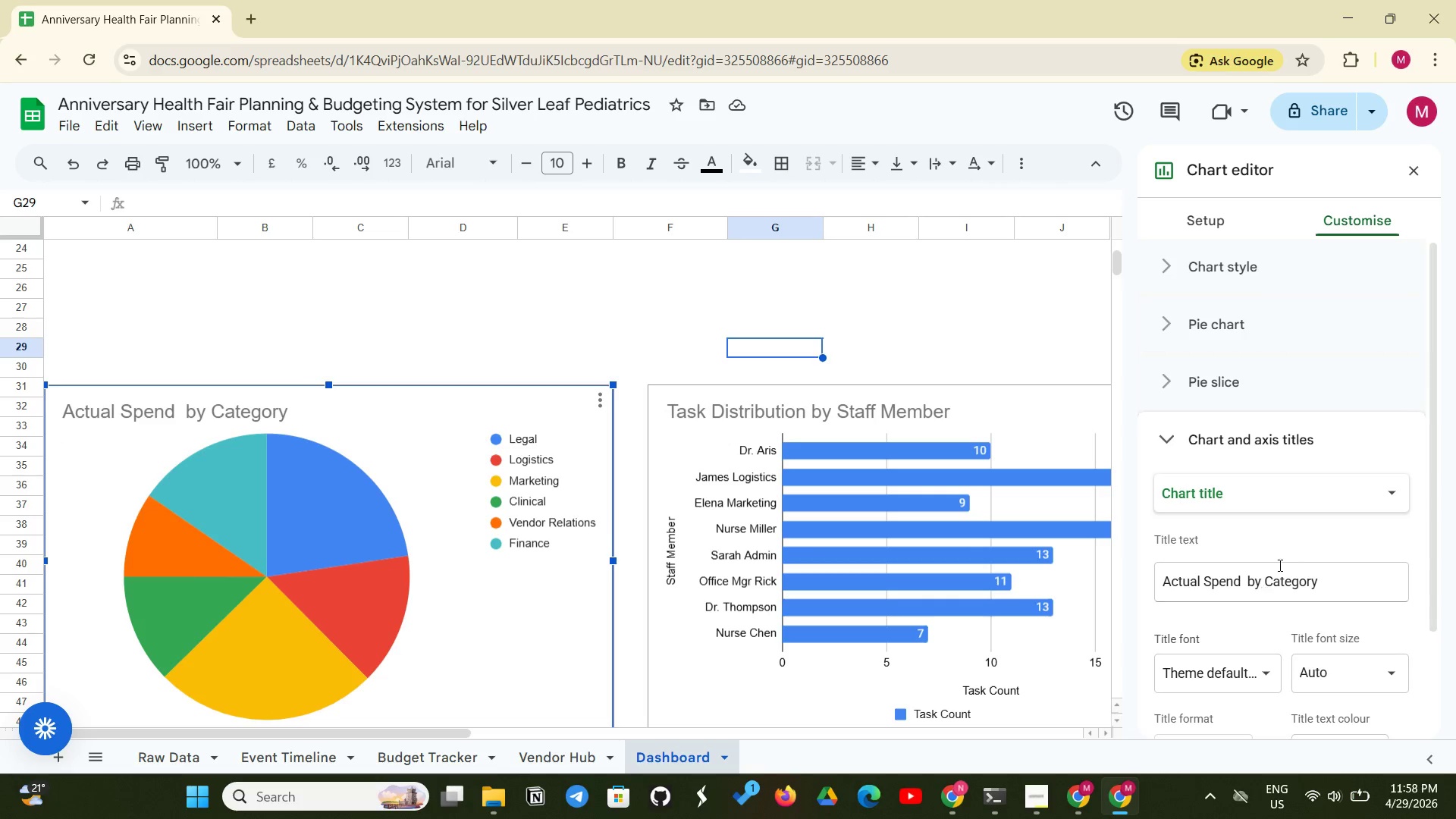 
scroll: coordinate [1289, 558], scroll_direction: none, amount: 0.0
 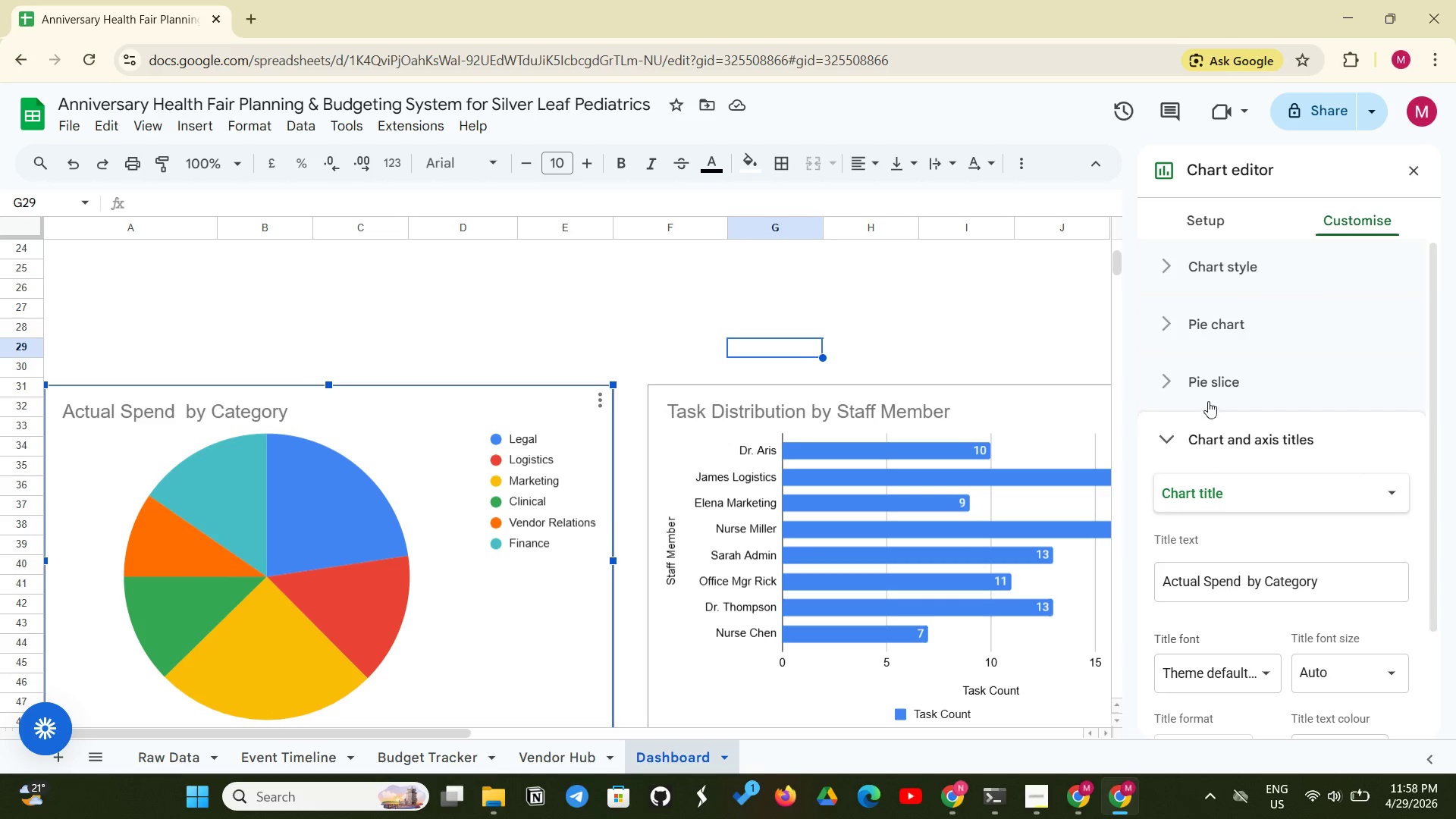 
left_click([1219, 392])
 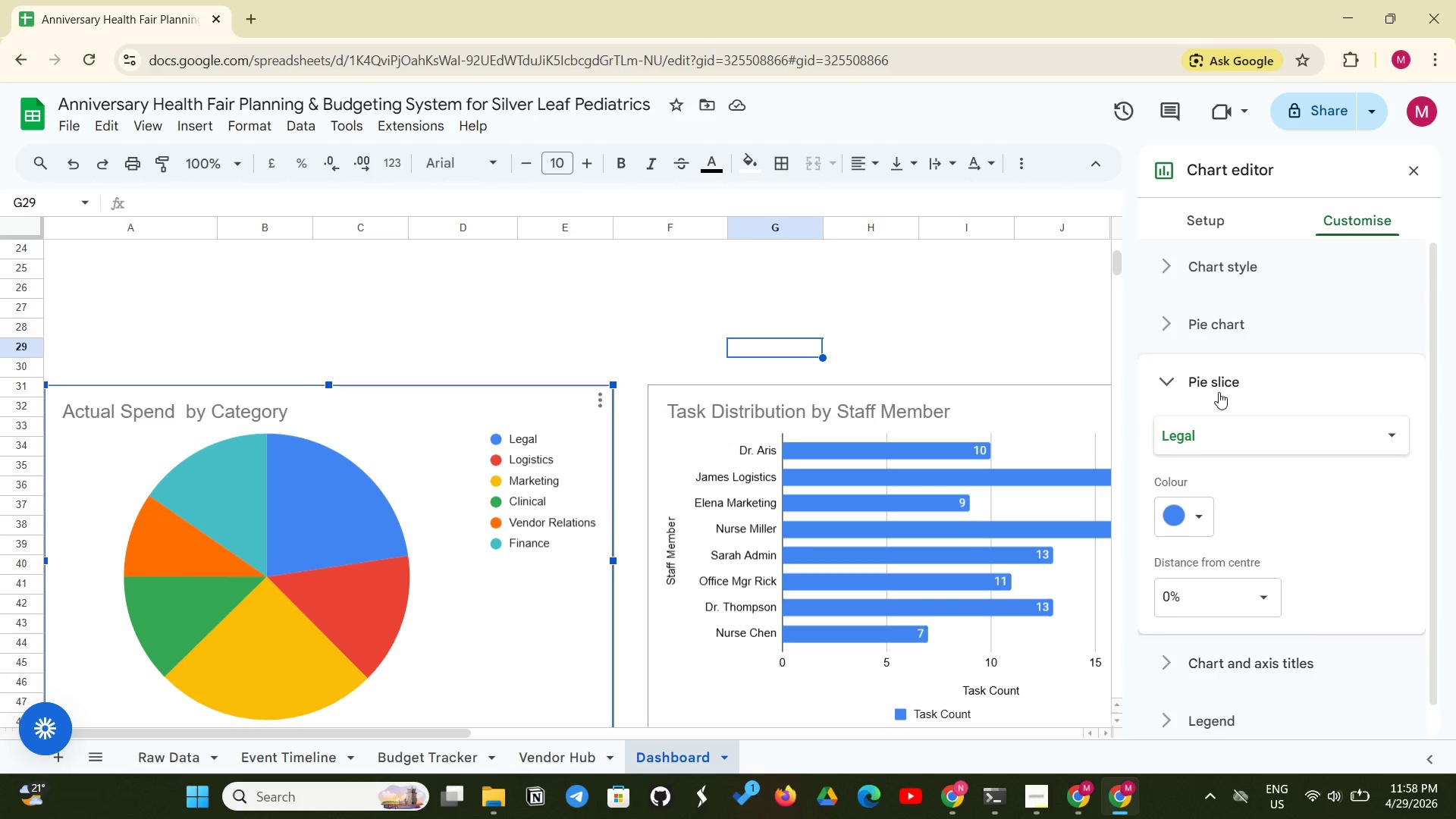 
scroll: coordinate [1211, 413], scroll_direction: down, amount: 2.0
 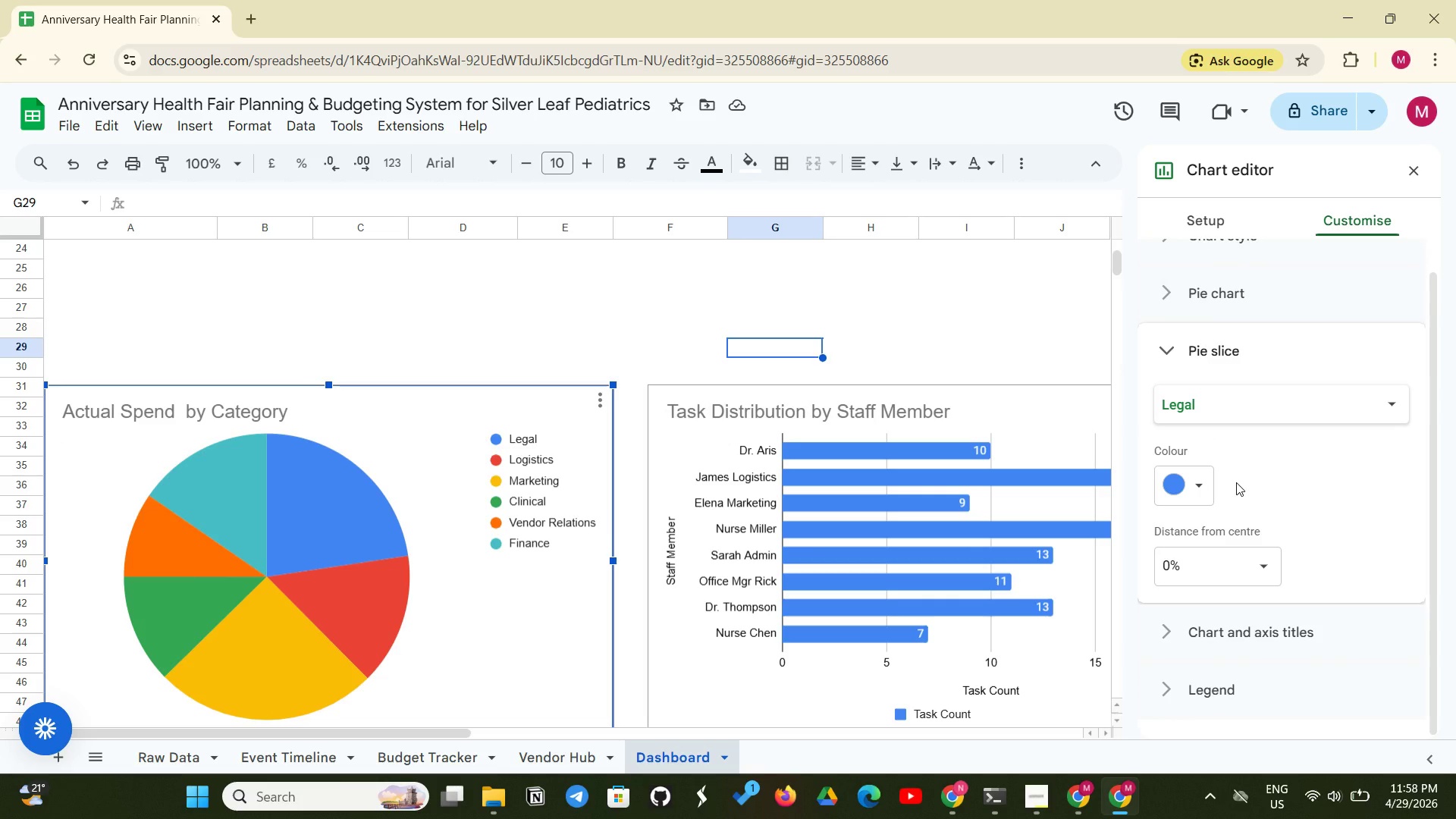 
wait(9.23)
 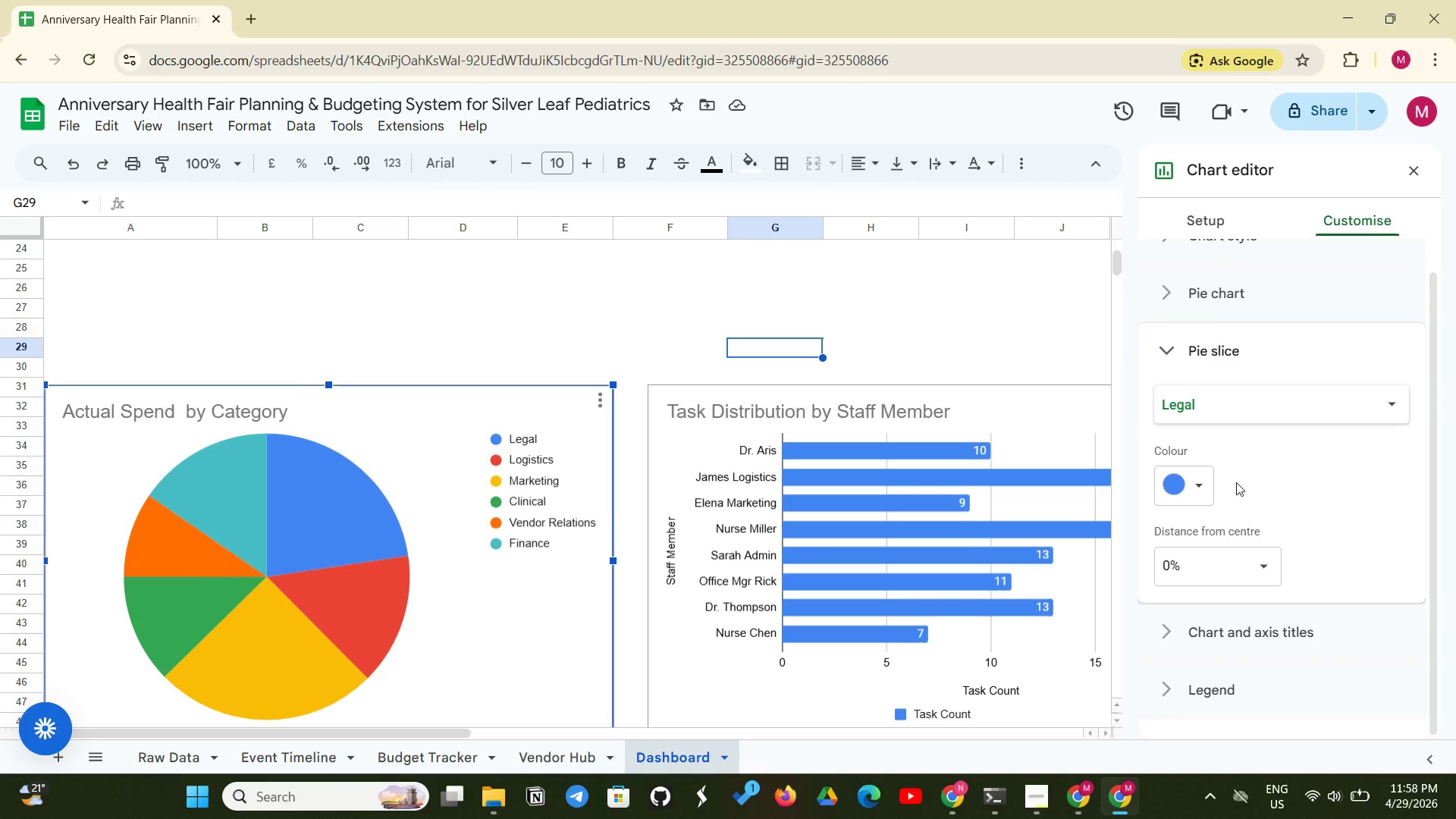 
scroll: coordinate [1367, 590], scroll_direction: down, amount: 1.0
 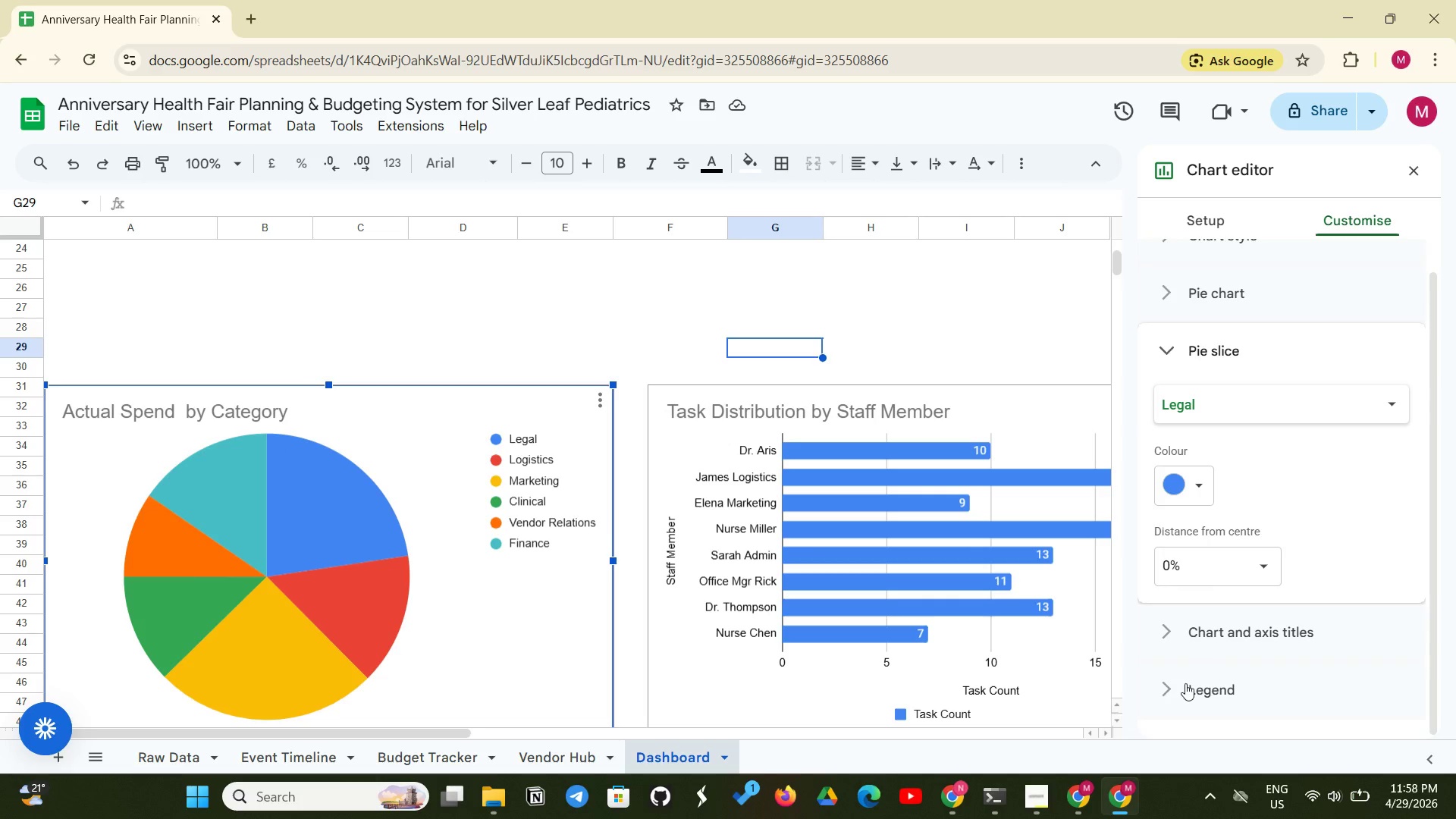 
left_click([1186, 684])
 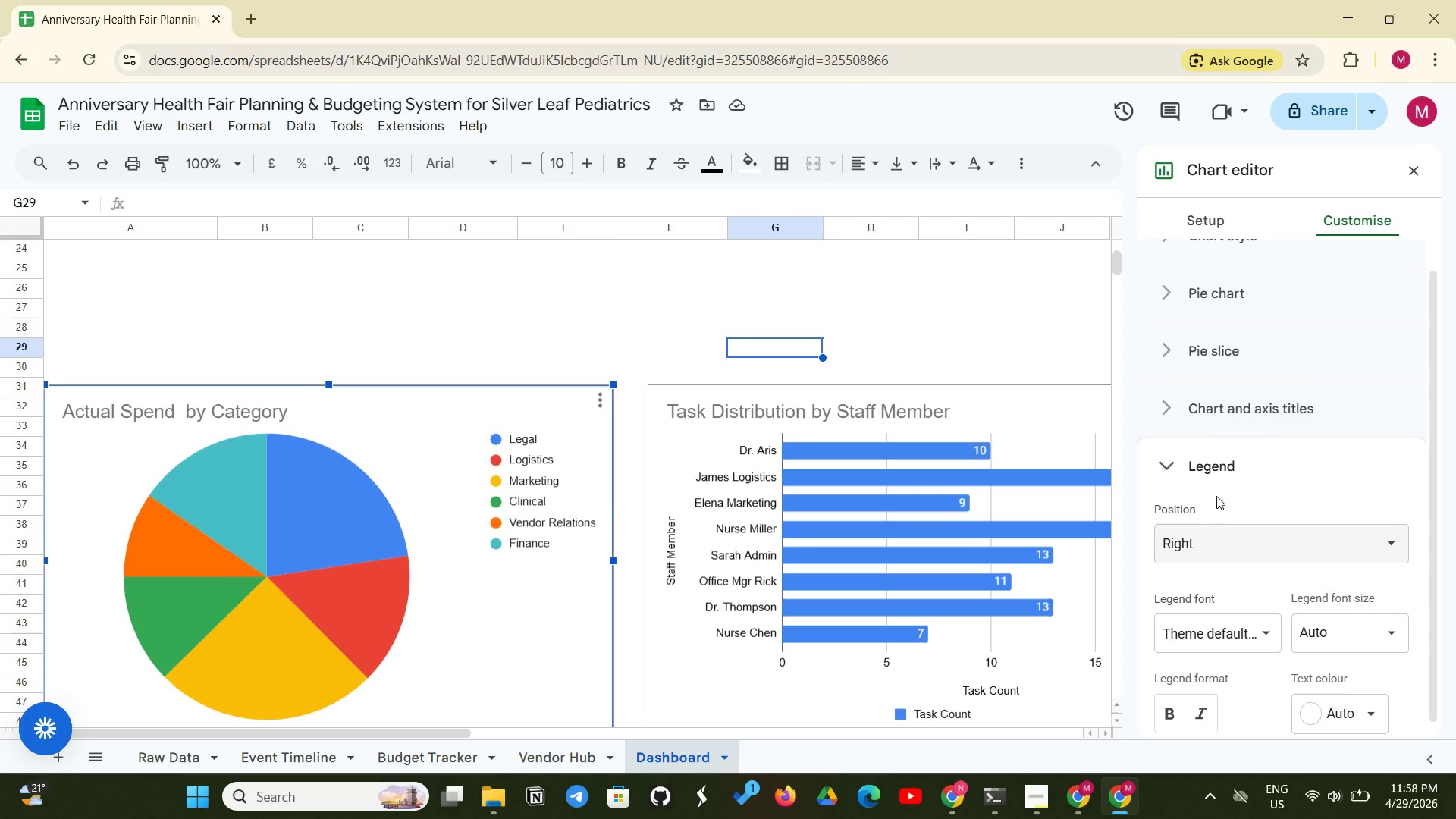 
scroll: coordinate [1230, 445], scroll_direction: up, amount: 2.0
 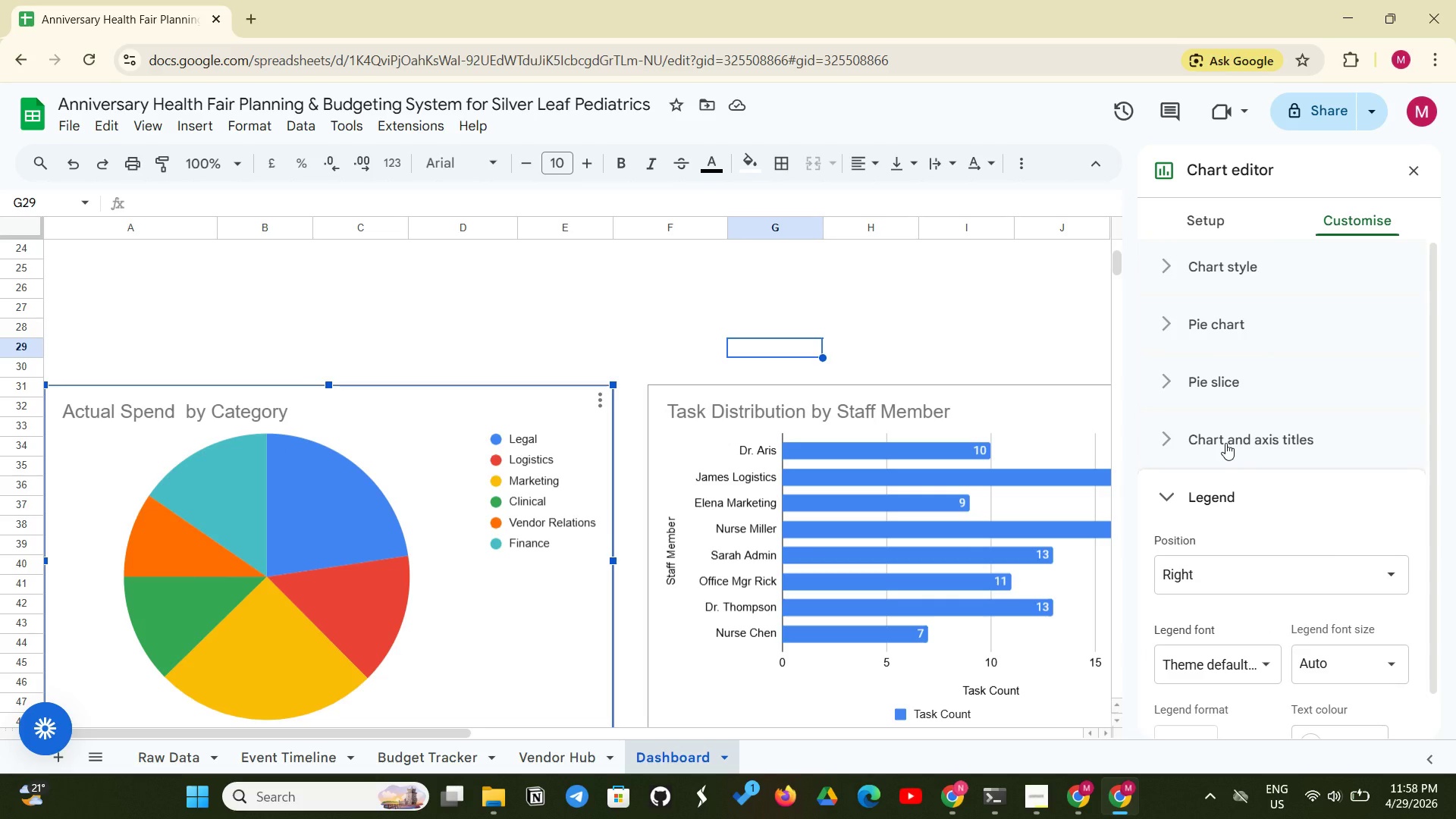 
wait(19.38)
 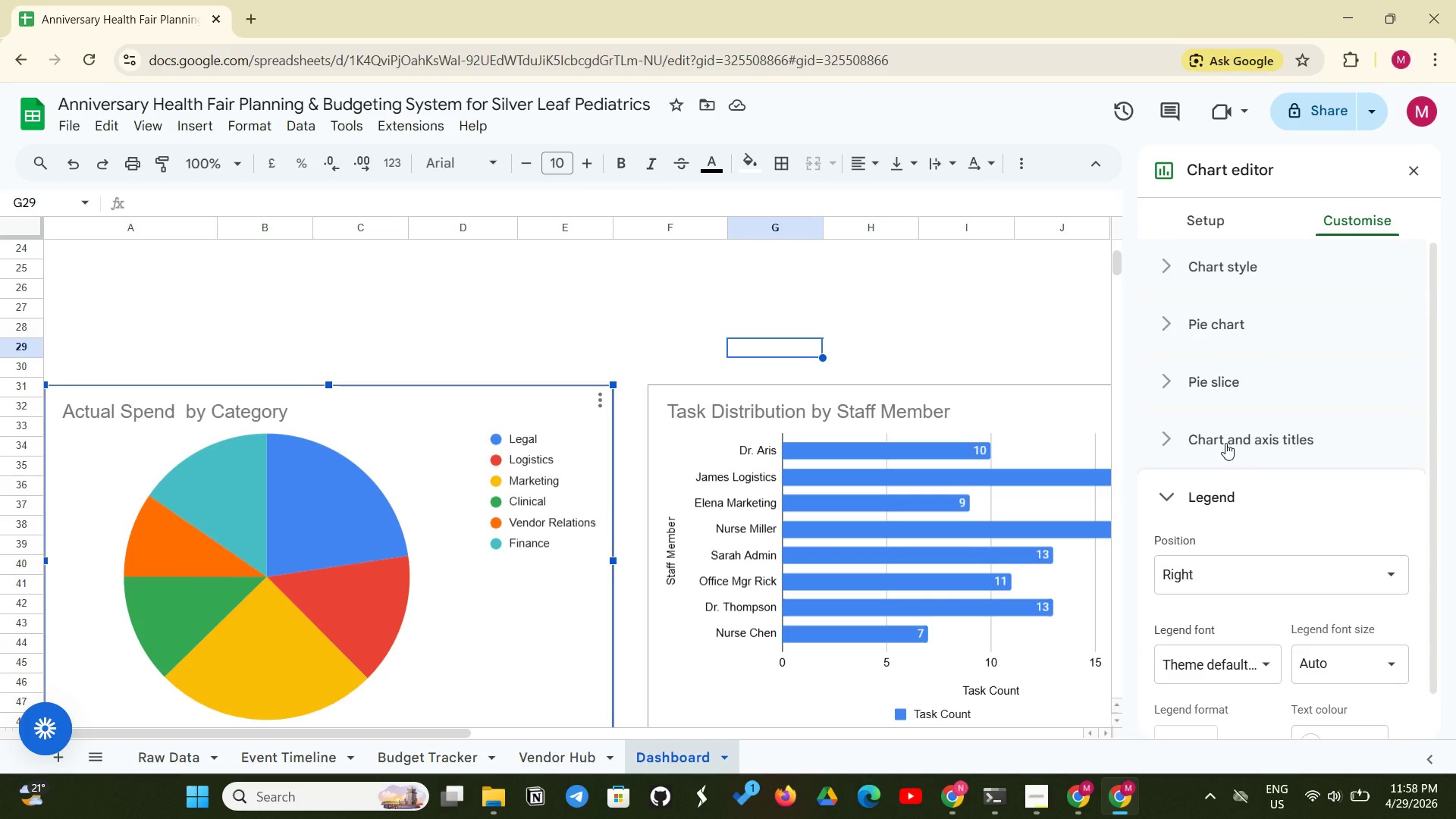 
left_click([1235, 278])
 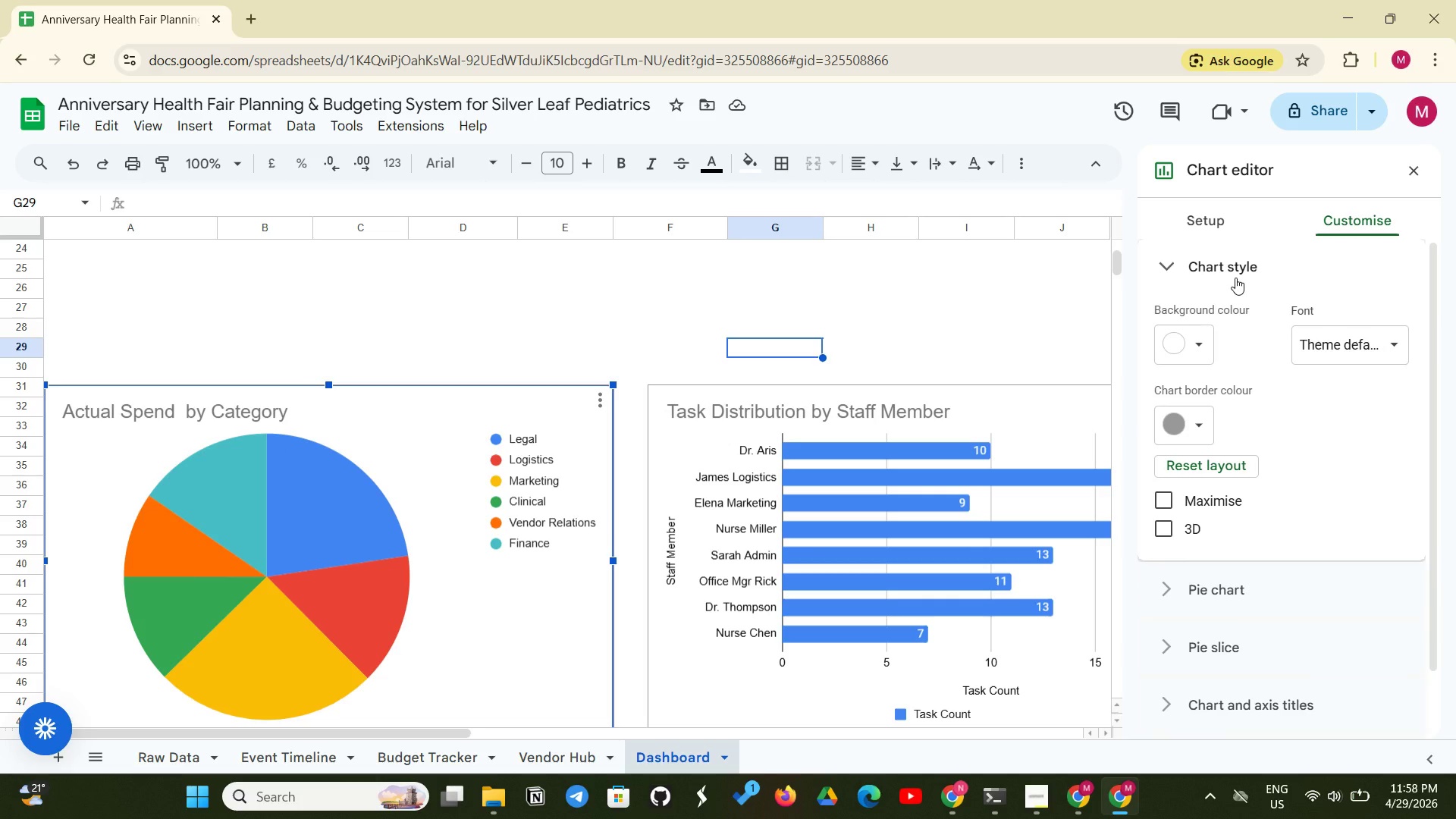 
wait(12.09)
 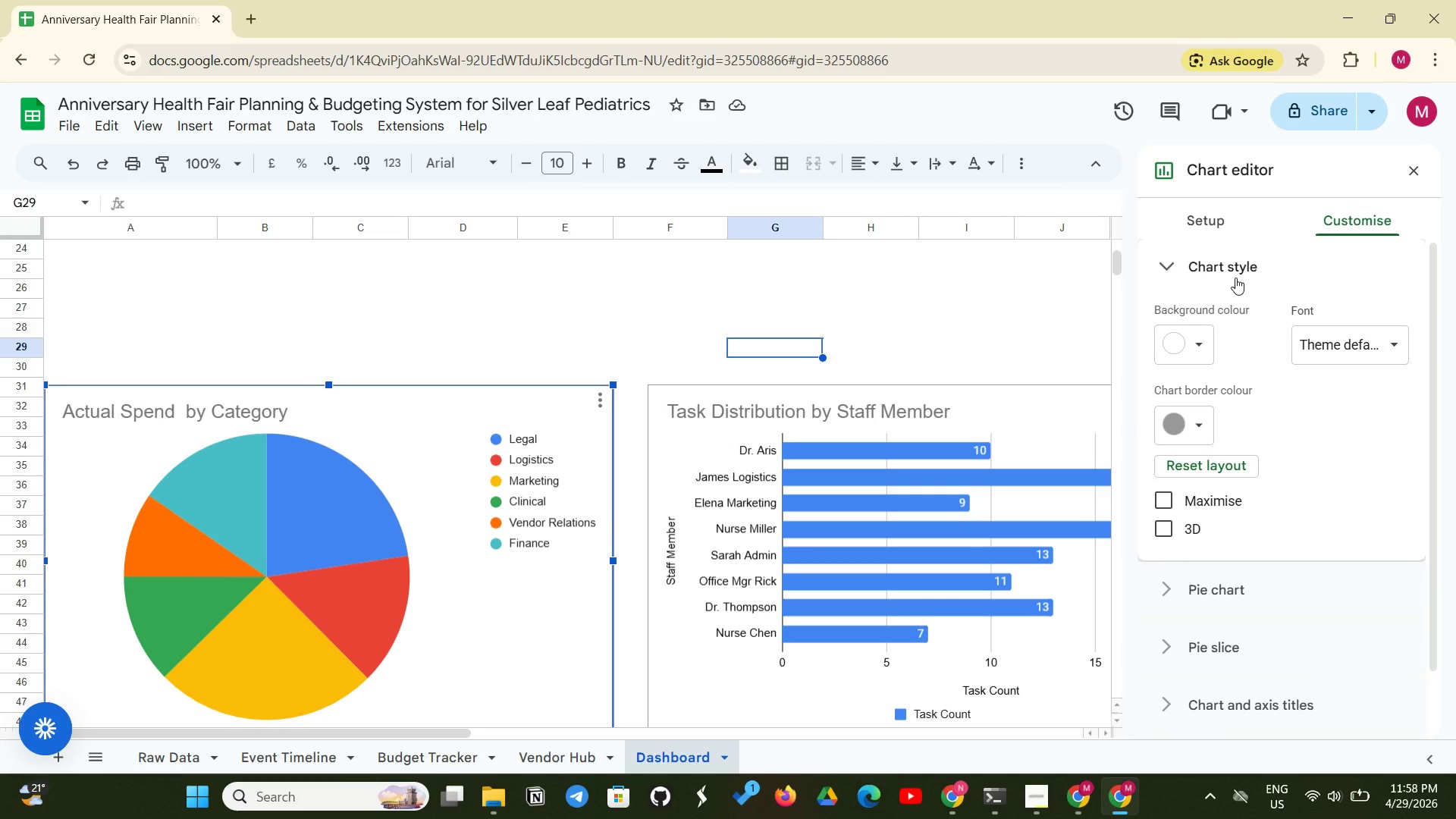 
left_click([1220, 585])
 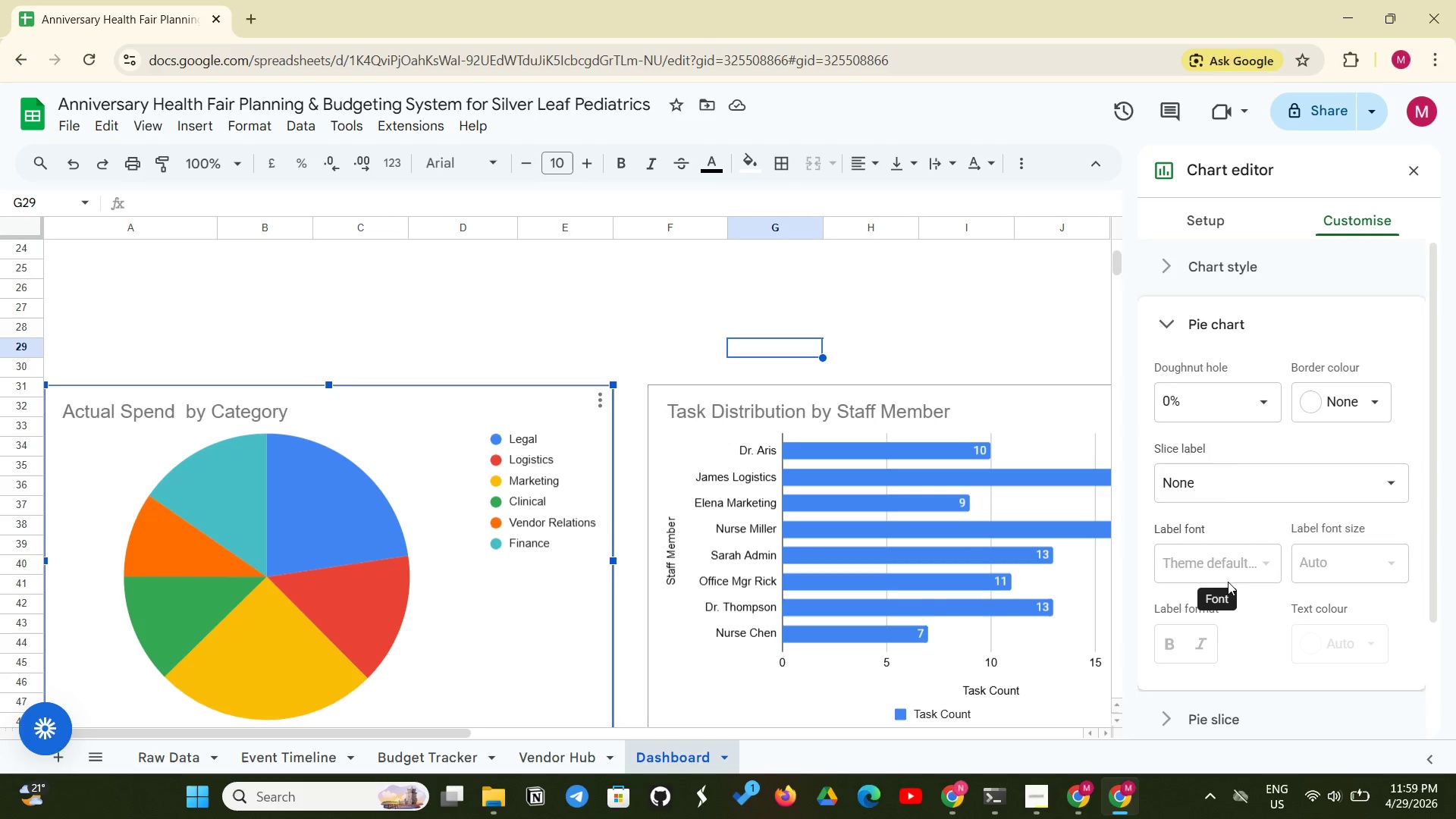 
wait(5.44)
 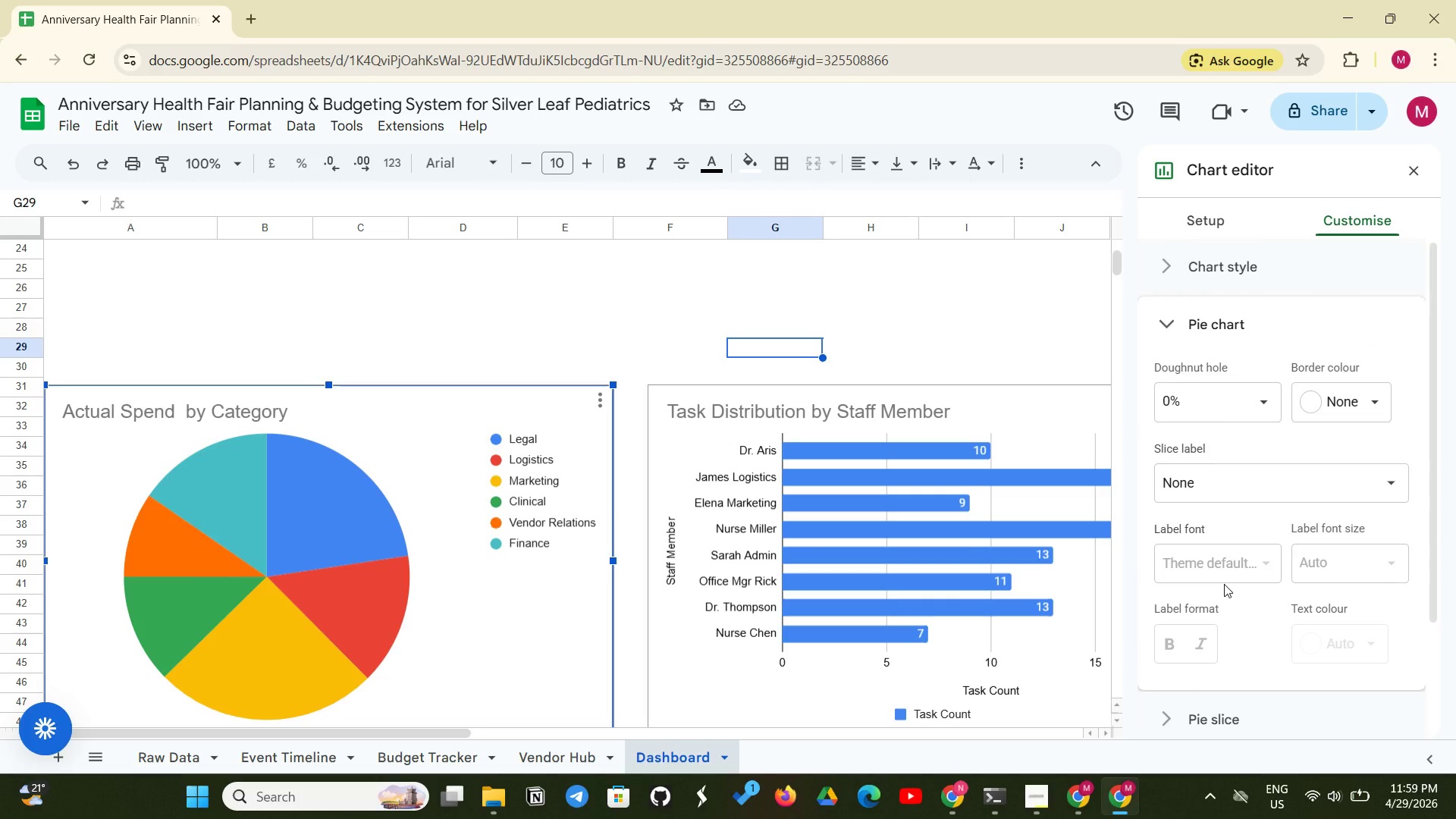 
left_click([1263, 403])
 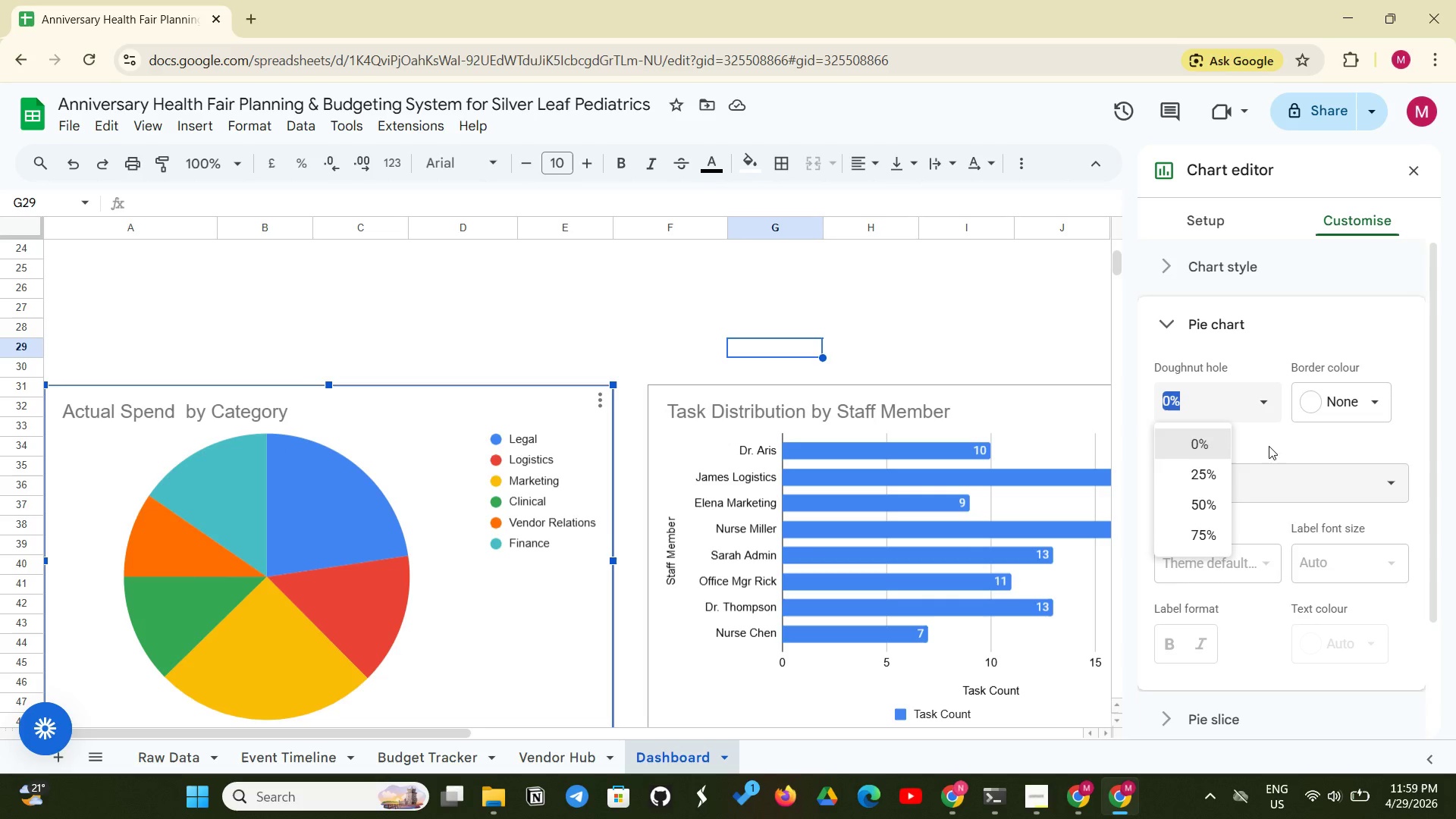 
left_click([1269, 446])
 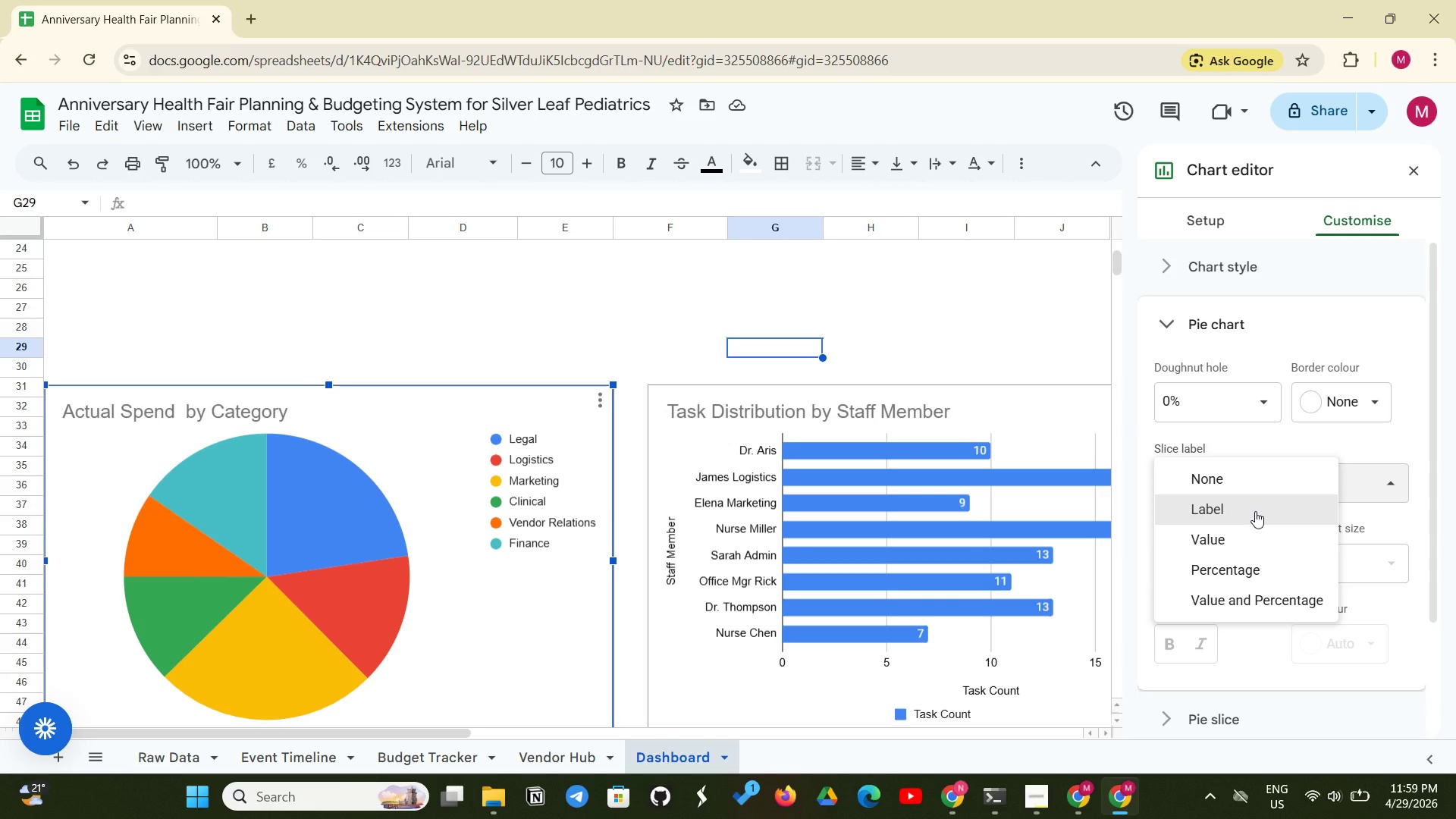 
wait(7.64)
 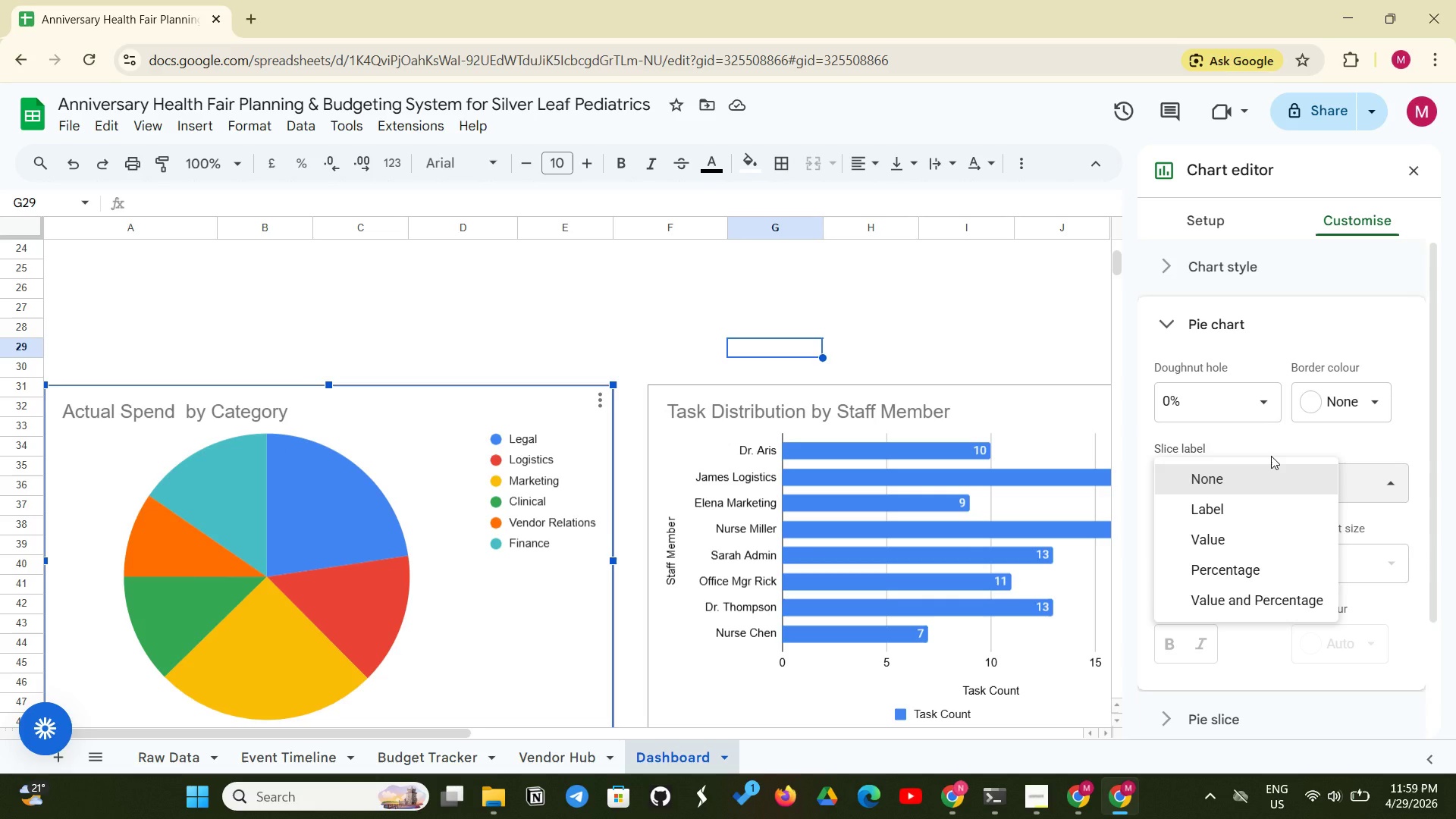 
left_click([1257, 570])
 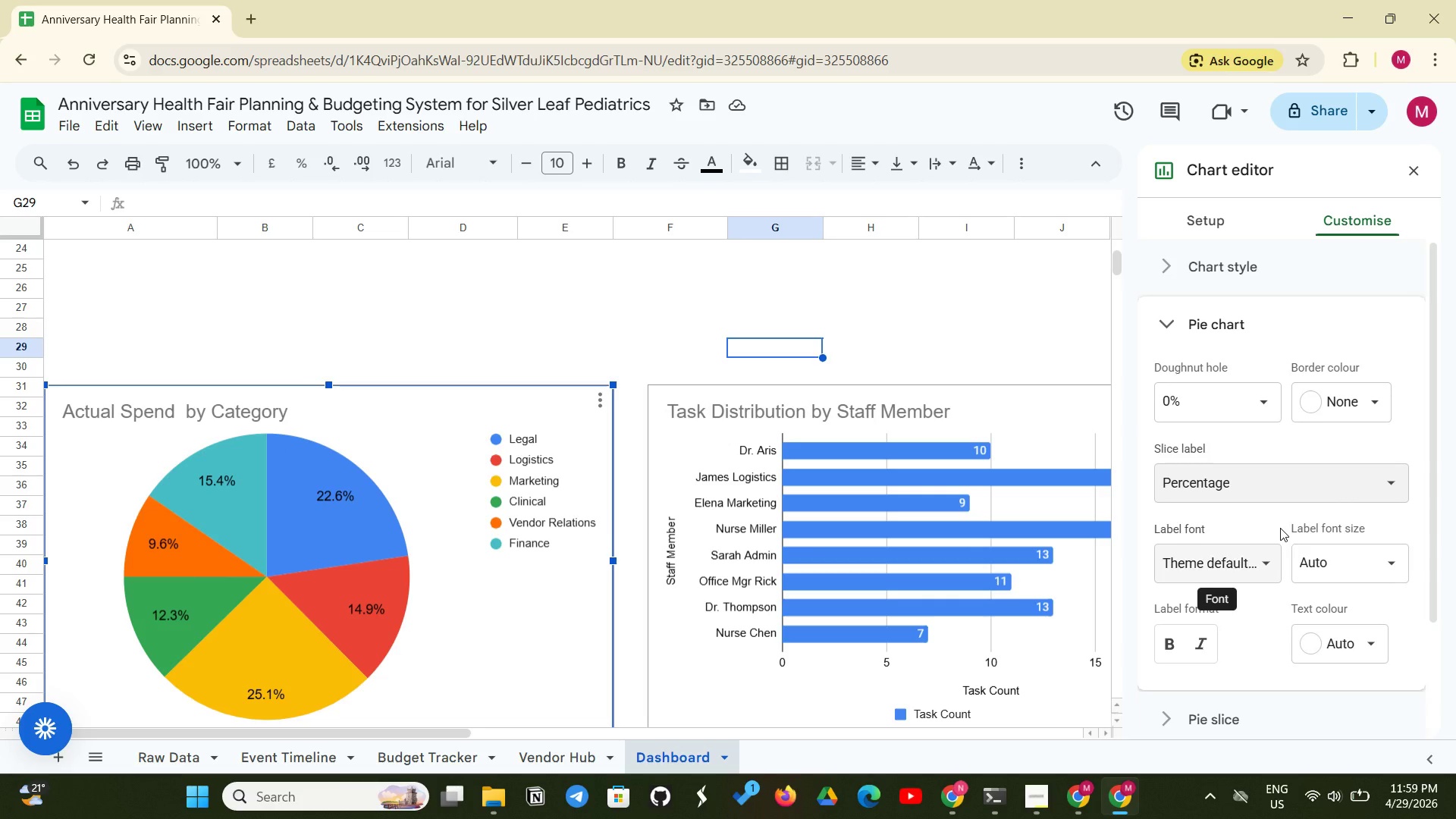 
wait(24.25)
 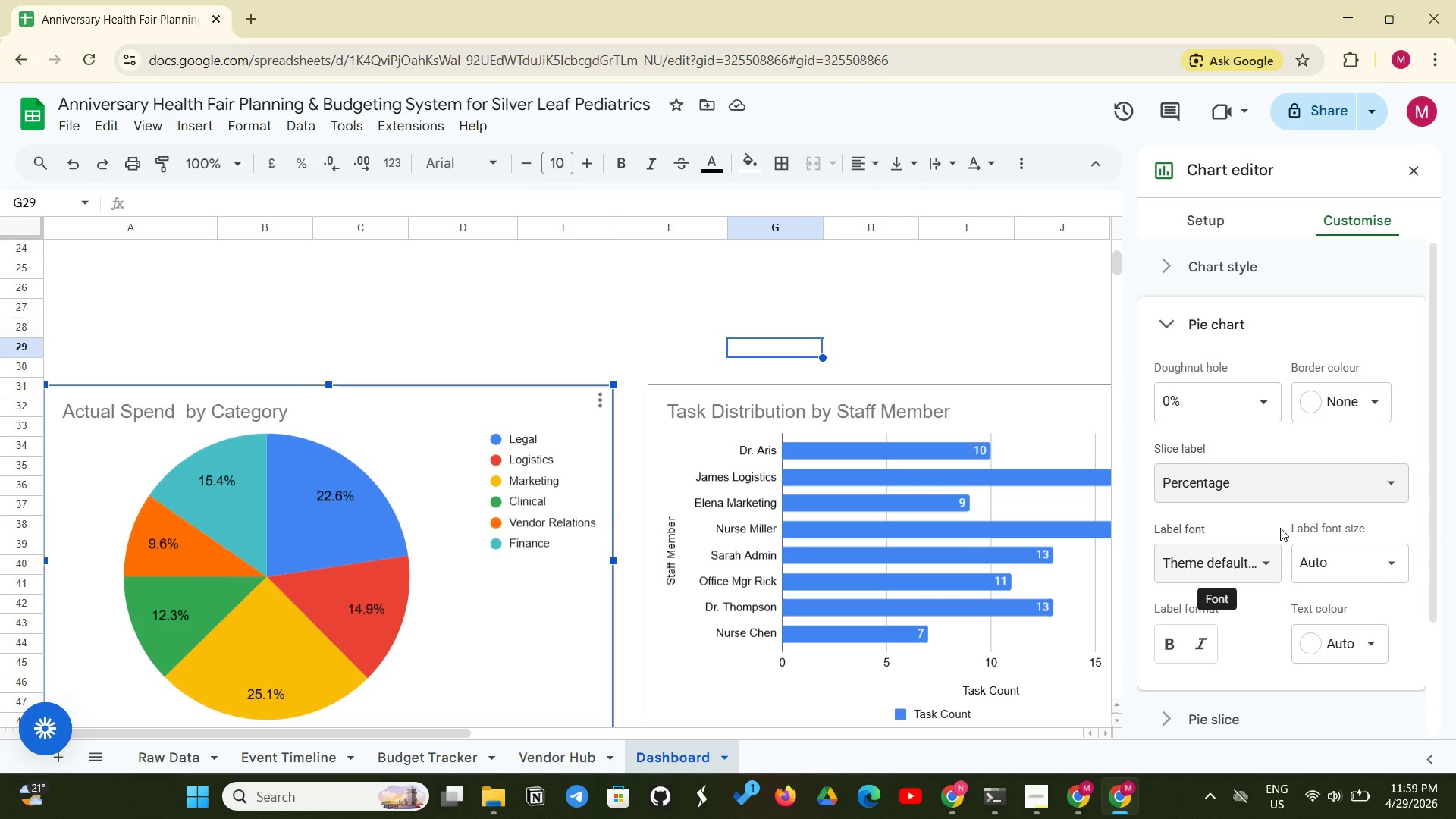 
scroll: coordinate [1271, 563], scroll_direction: down, amount: 4.0
 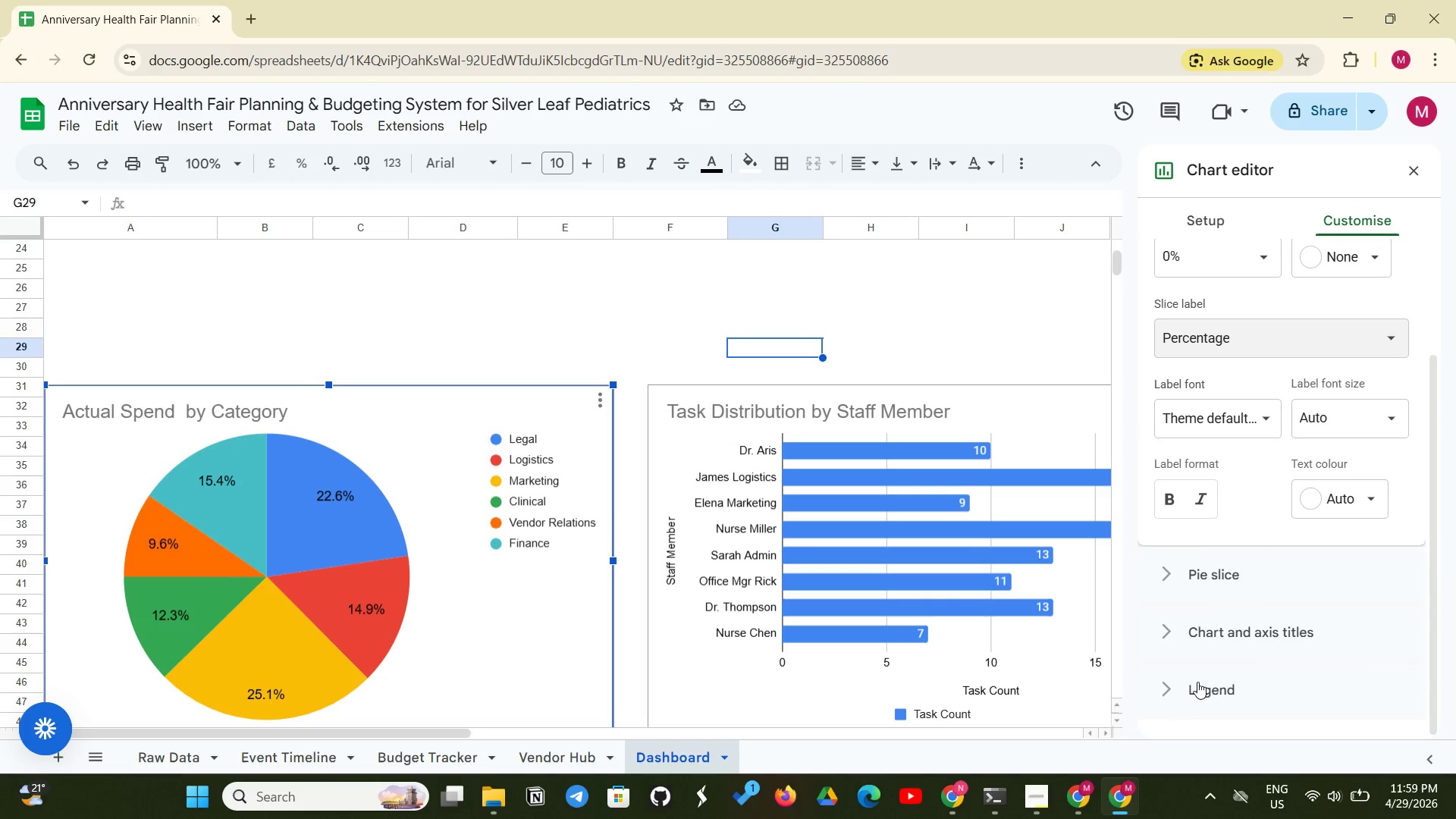 
left_click([1197, 685])
 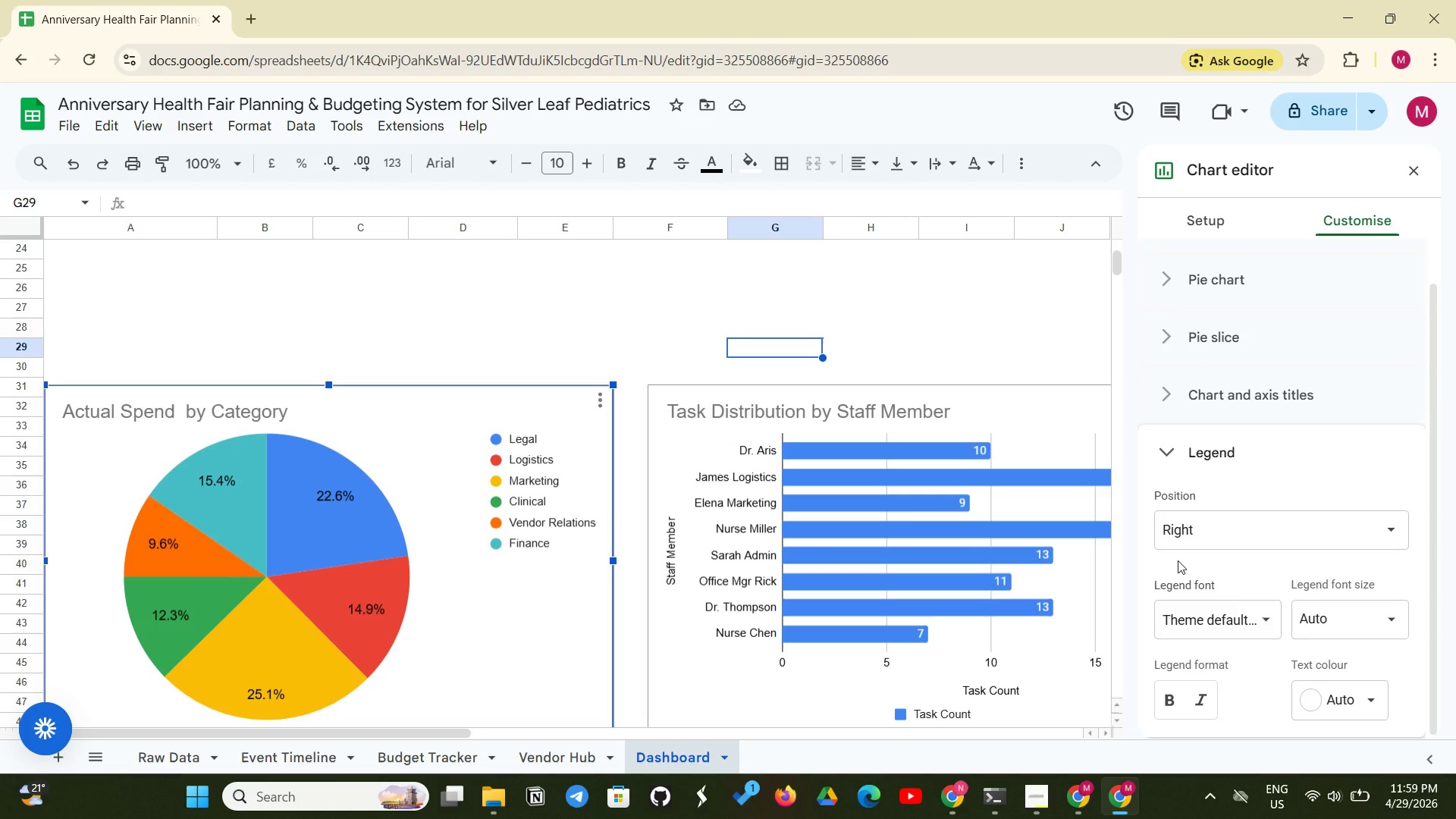 
wait(13.17)
 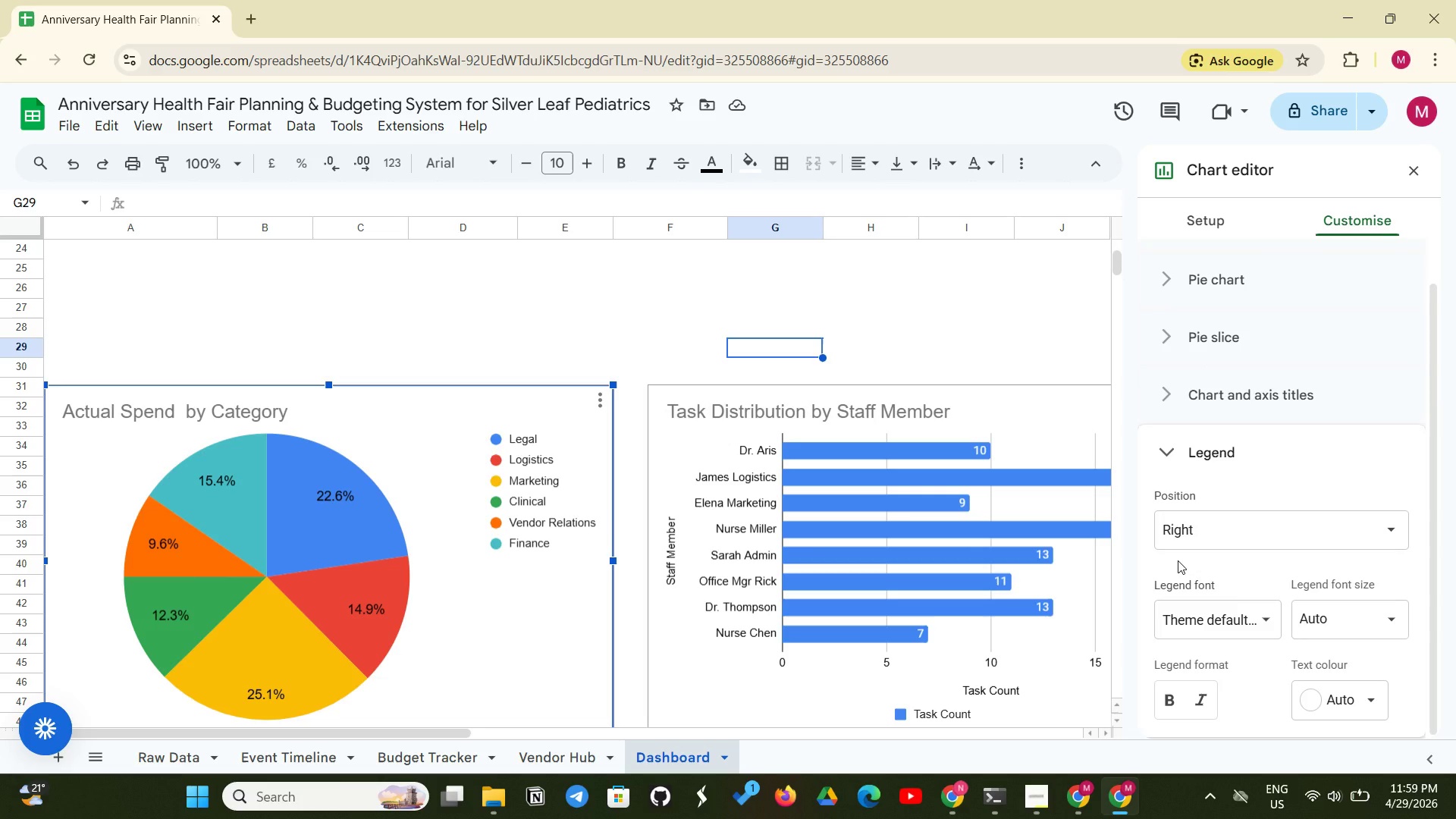 
scroll: coordinate [319, 544], scroll_direction: up, amount: 3.0
 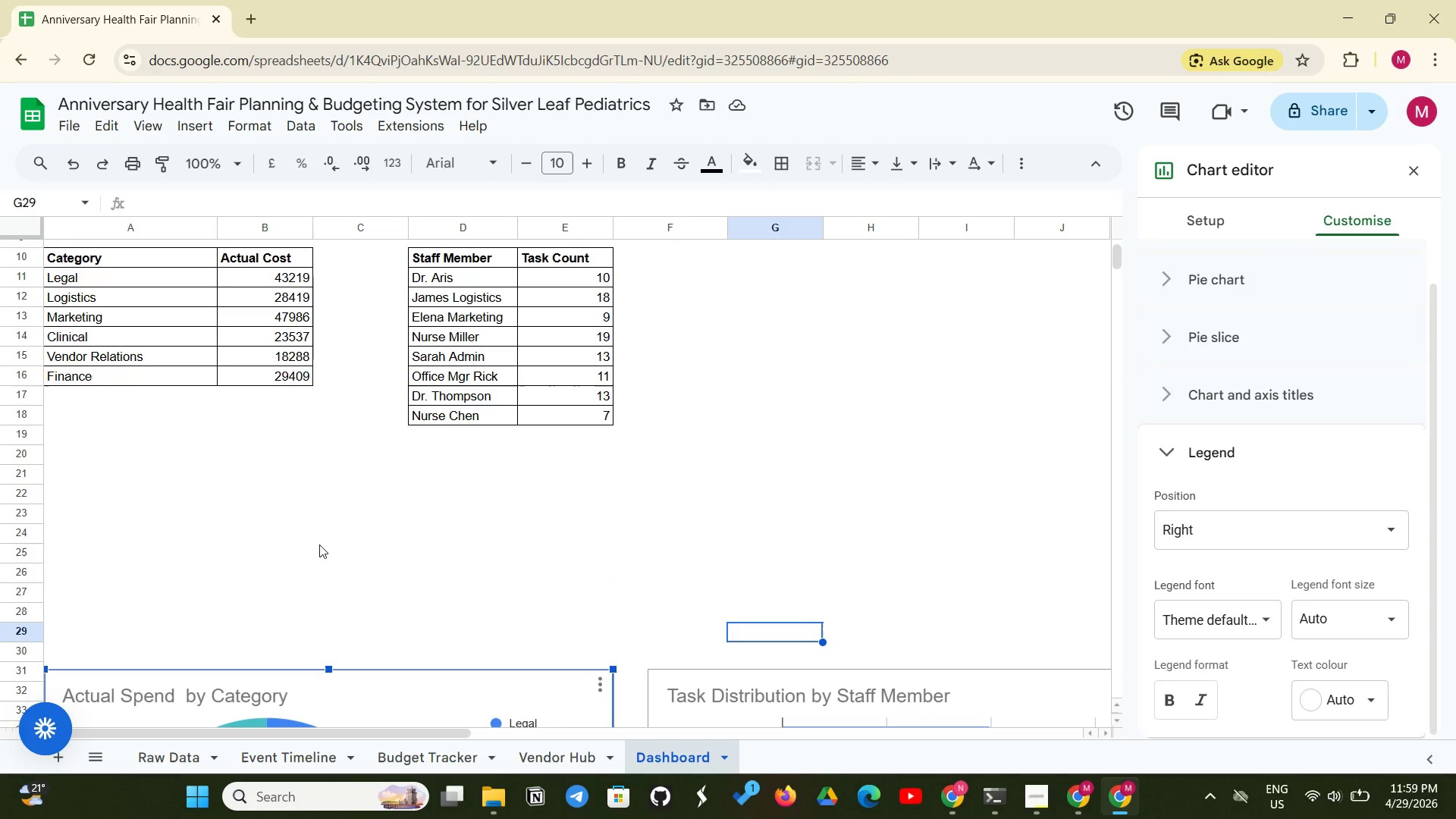 
scroll: coordinate [319, 544], scroll_direction: down, amount: 3.0
 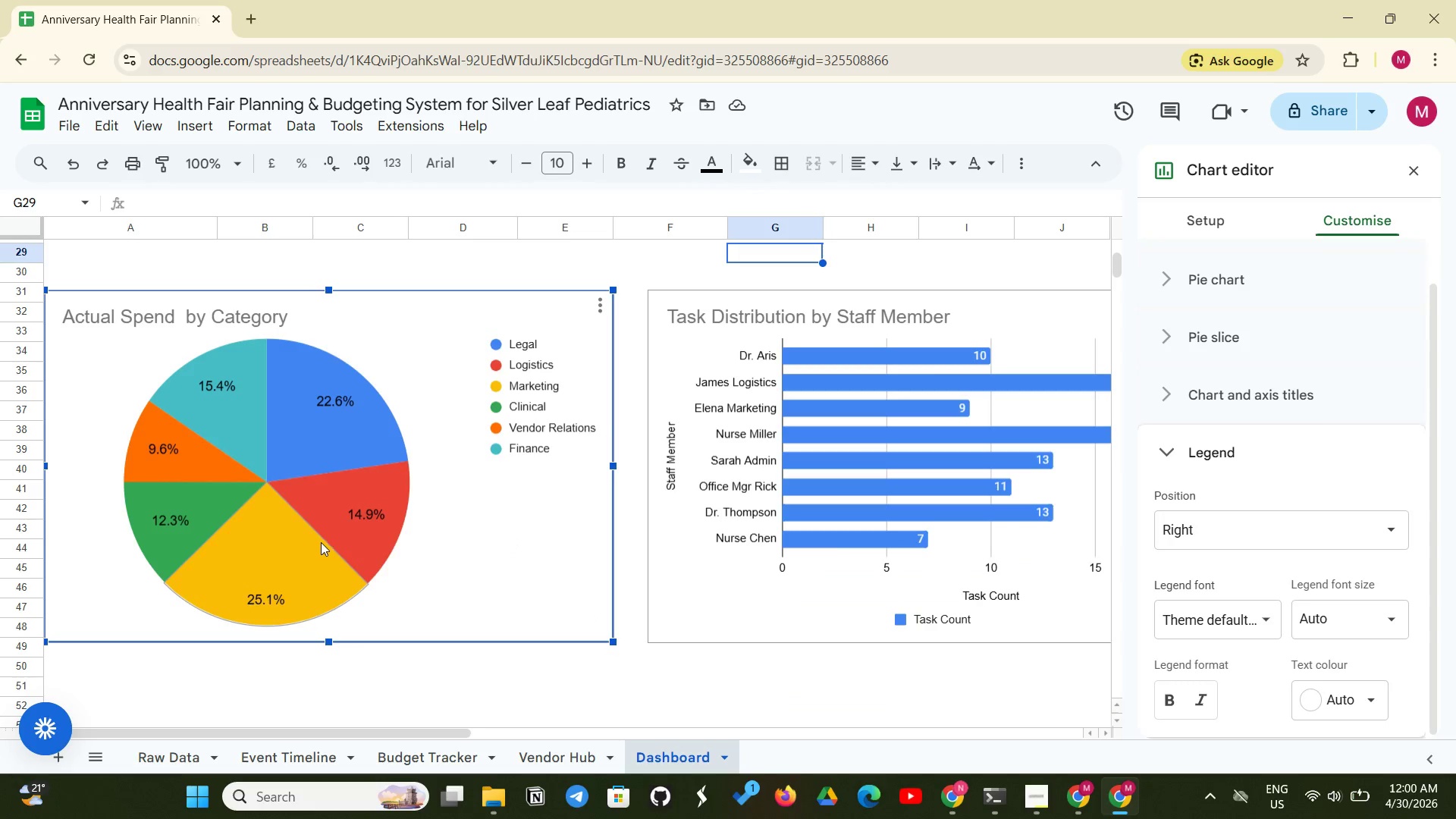 
wait(16.88)
 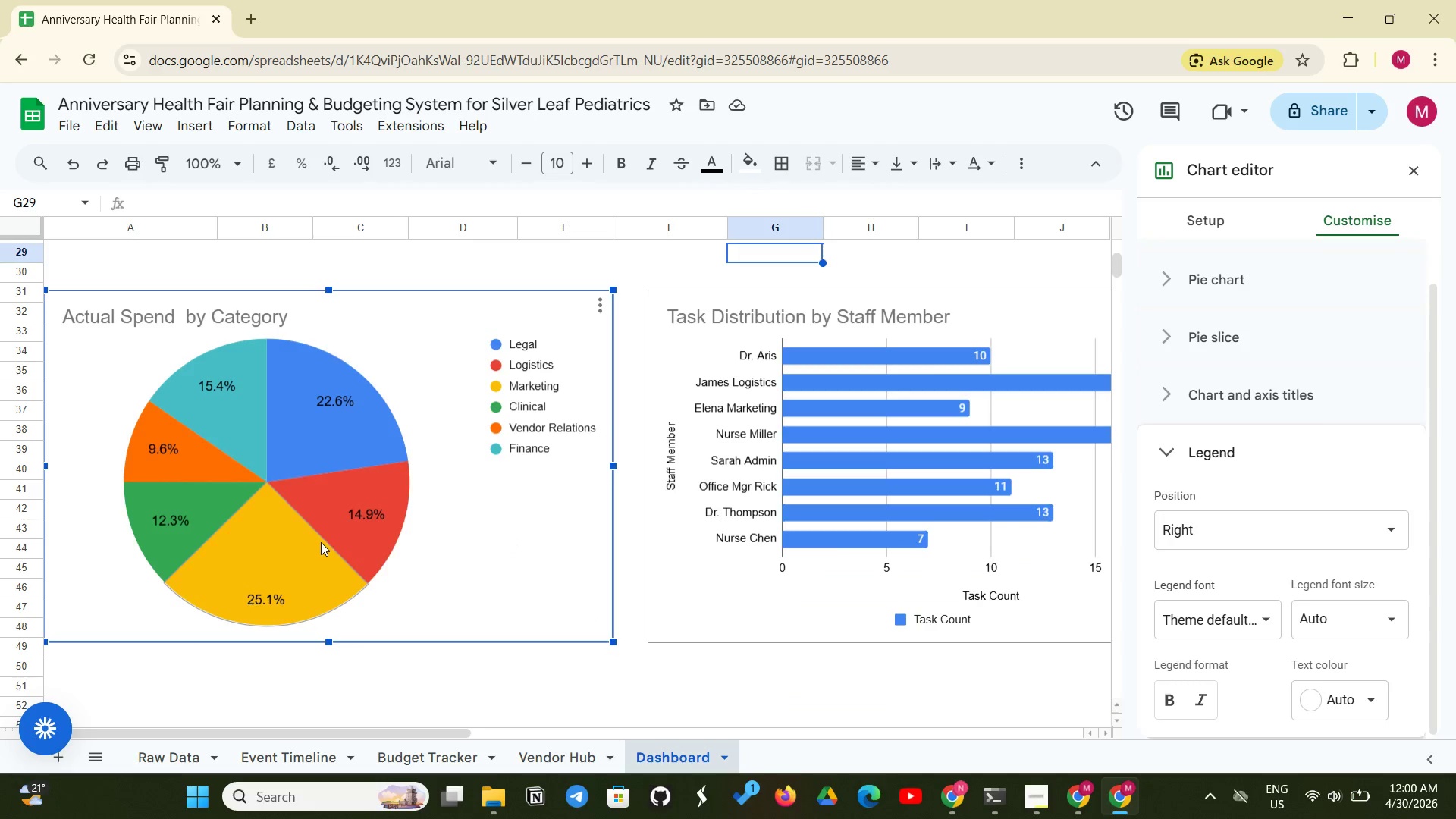 
scroll: coordinate [1222, 546], scroll_direction: down, amount: 1.0
 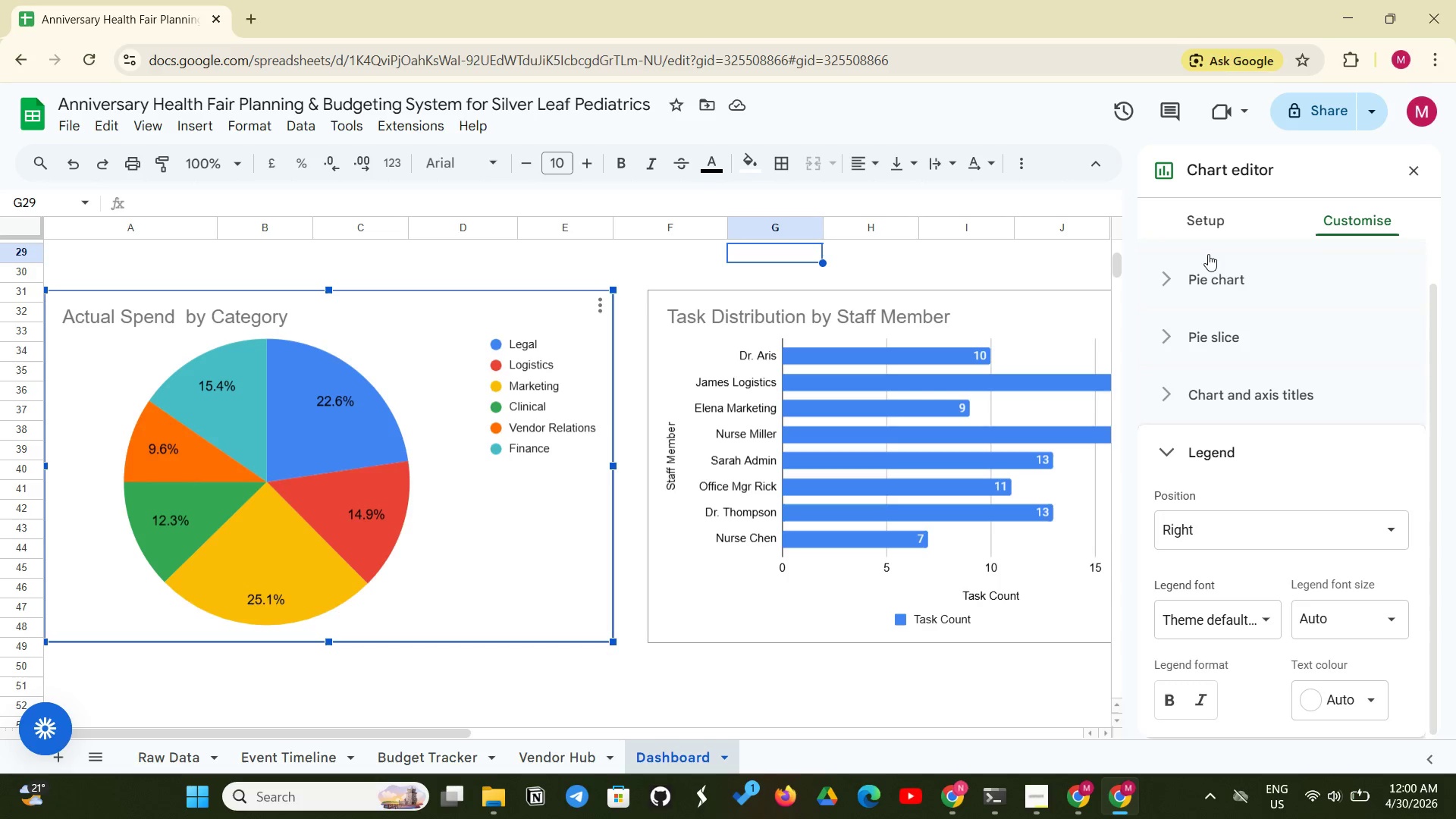 
left_click([1208, 274])
 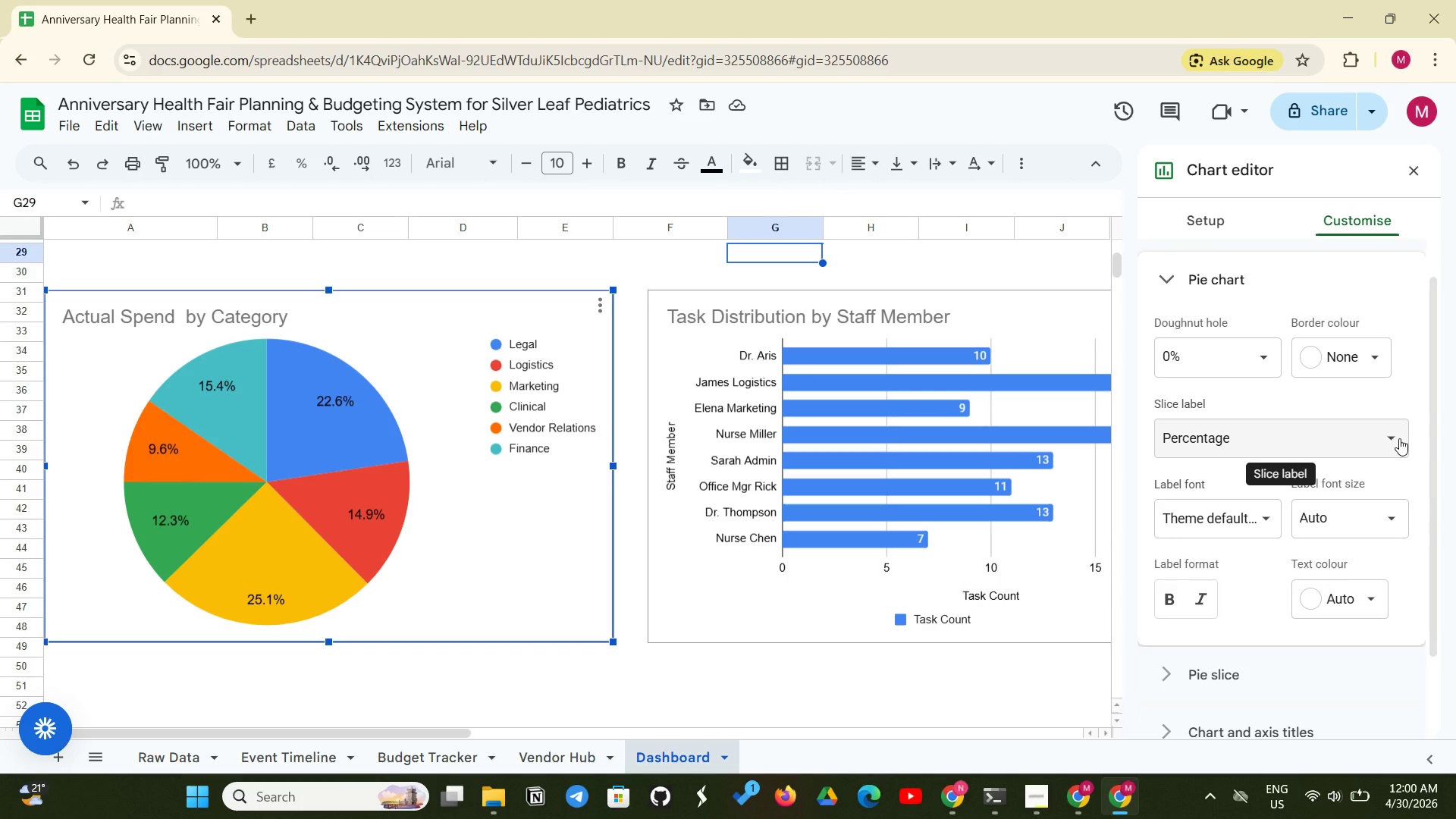 
wait(9.16)
 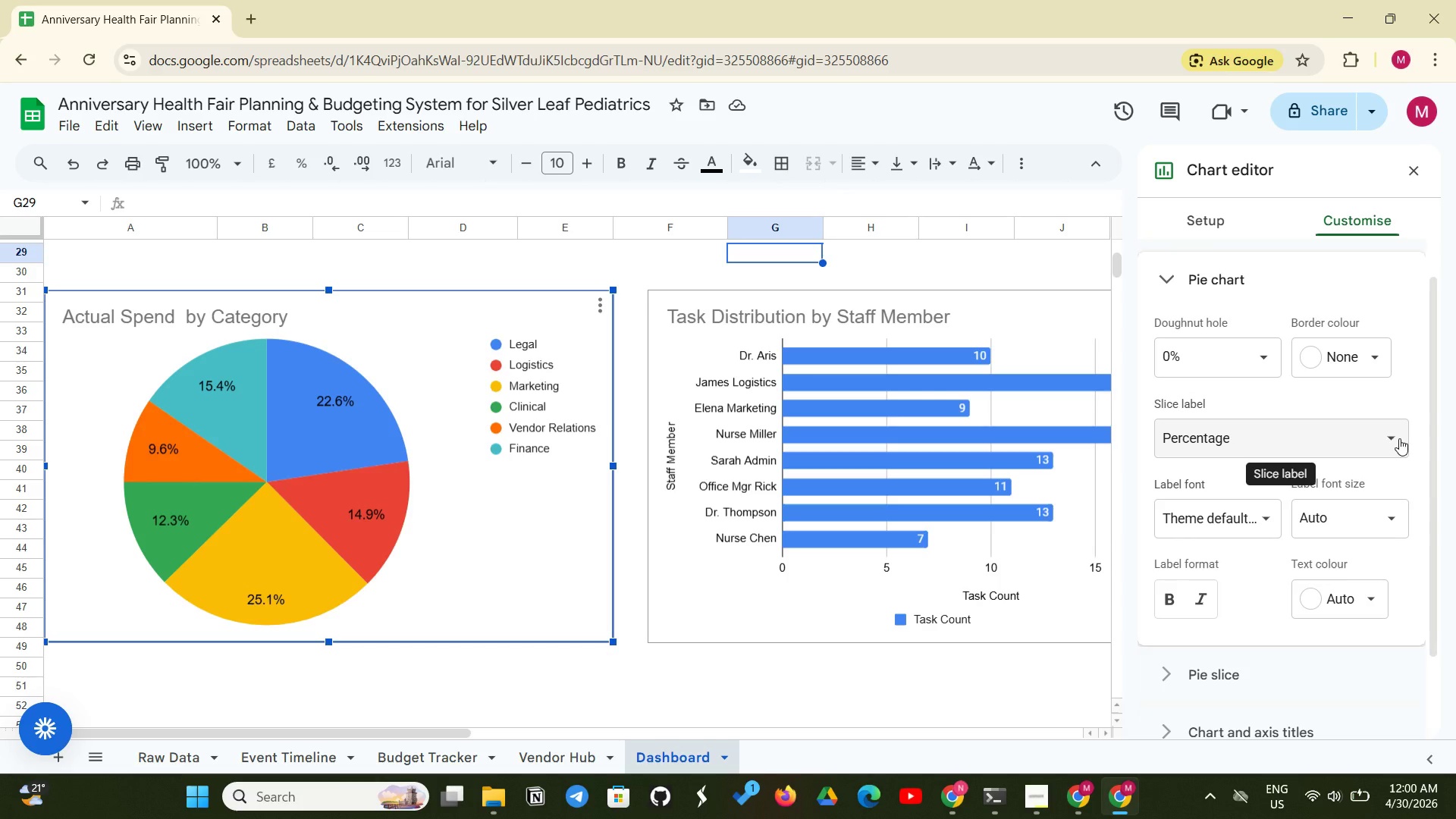 
left_click([1385, 444])
 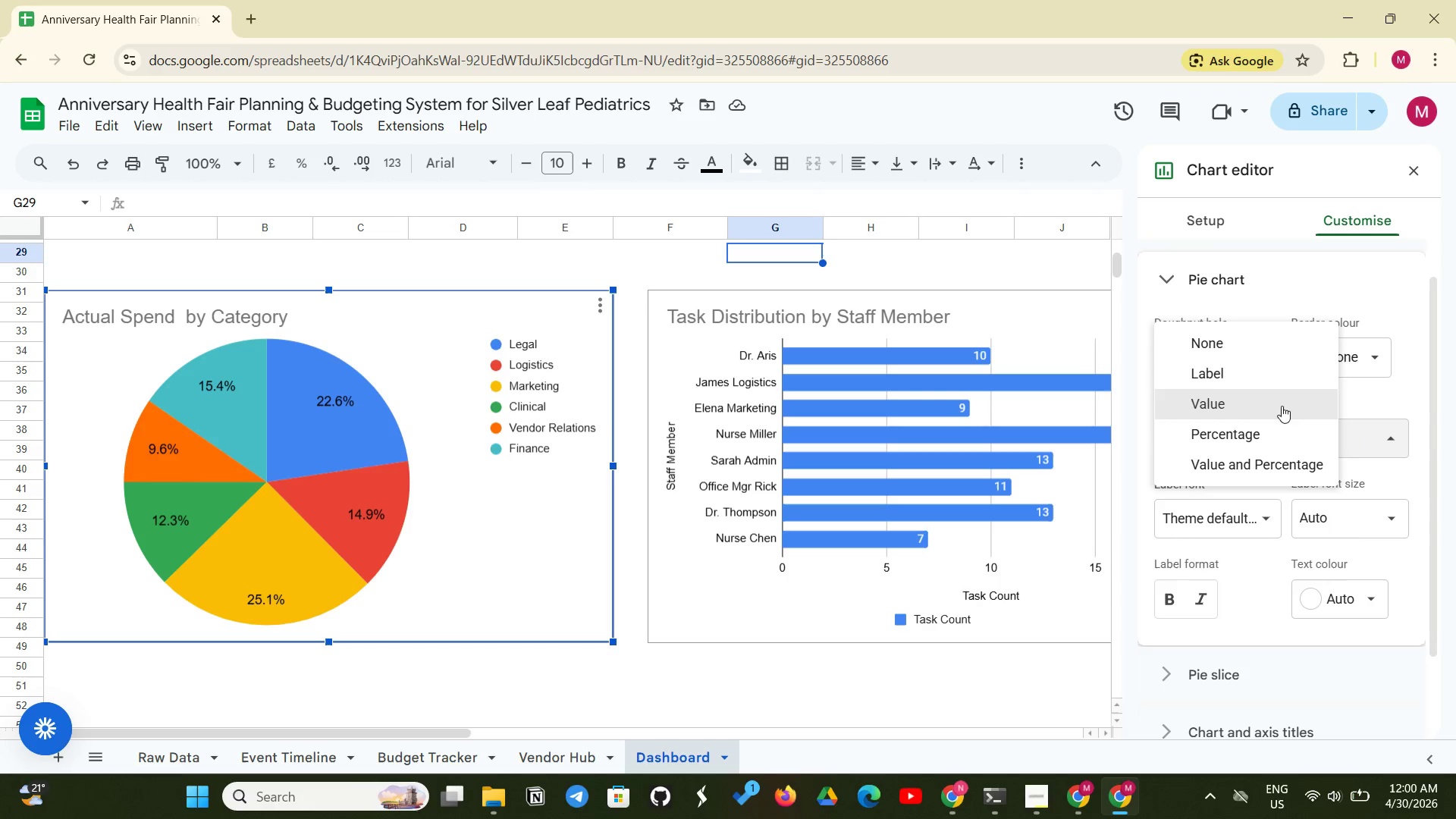 
left_click([1258, 407])
 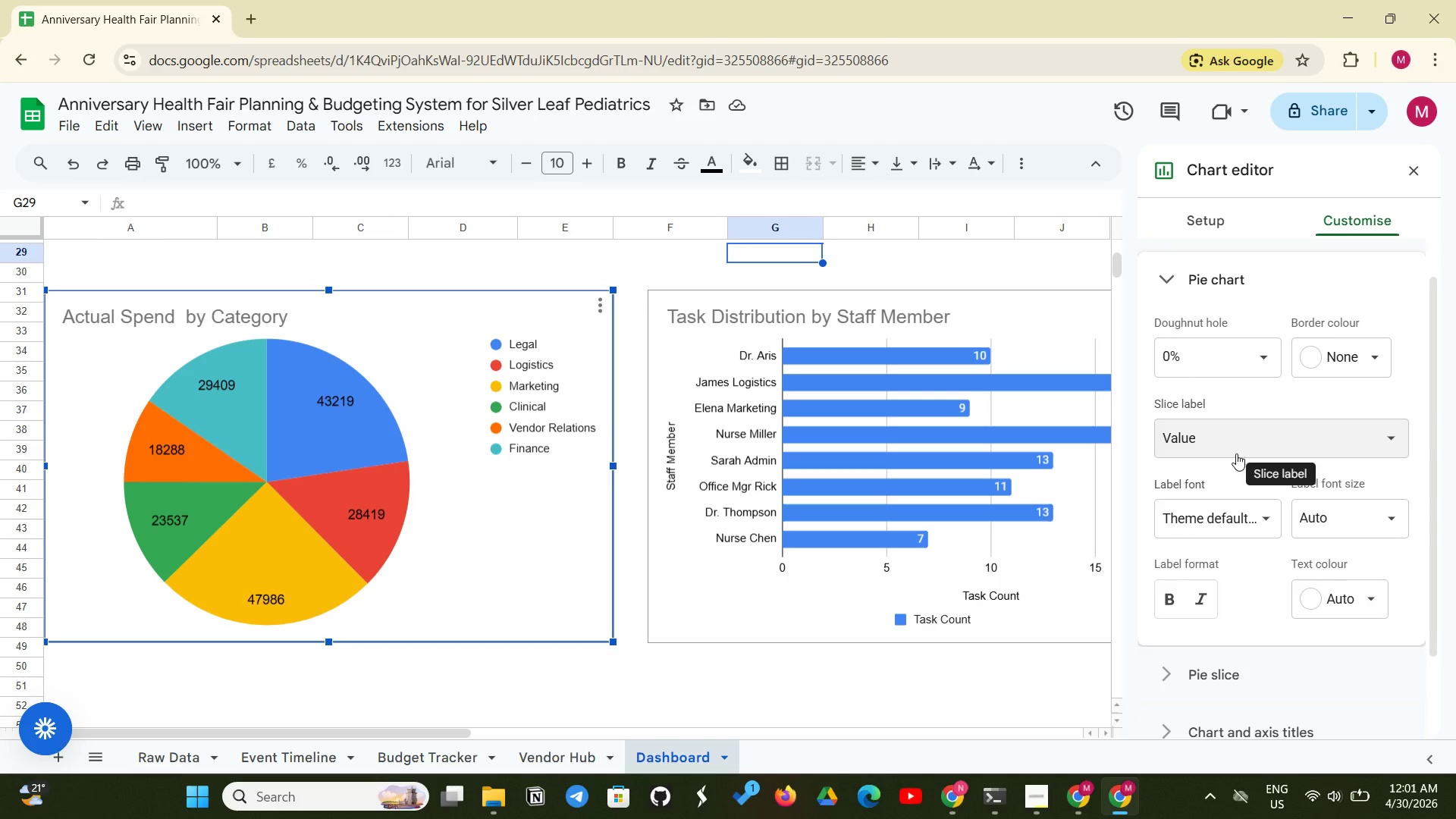 
wait(43.61)
 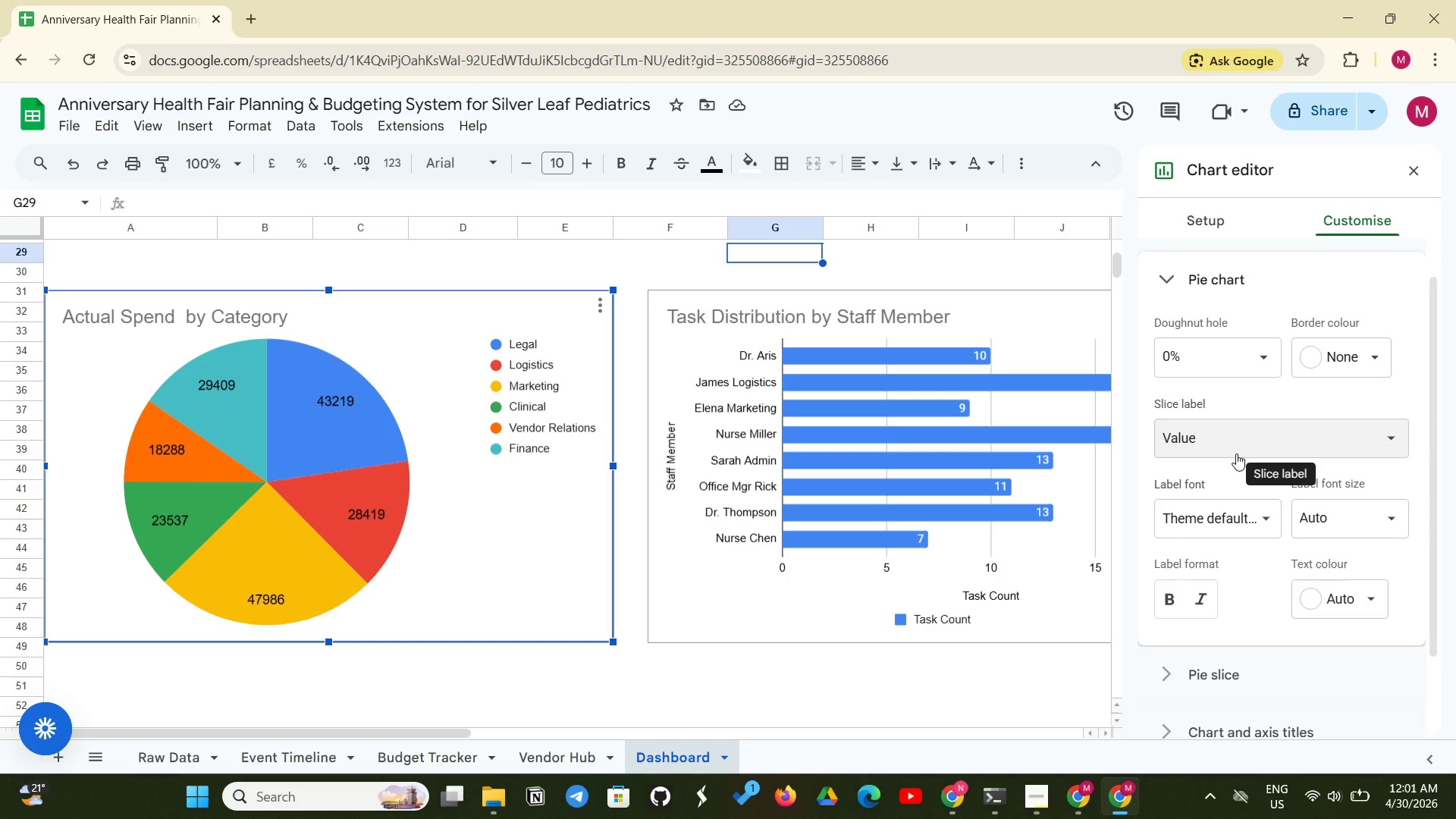 
scroll: coordinate [1238, 453], scroll_direction: up, amount: 1.0
 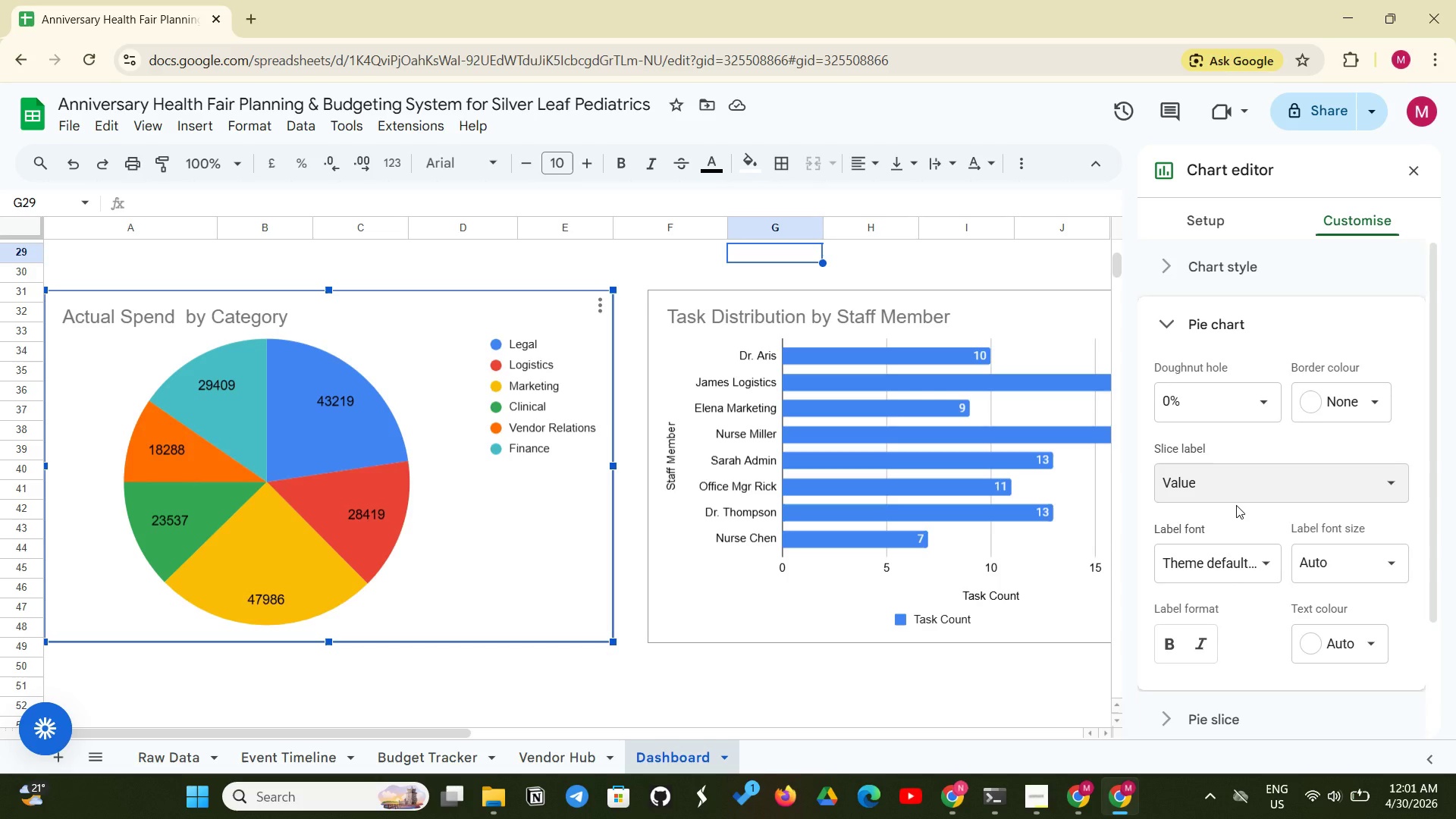 
wait(24.62)
 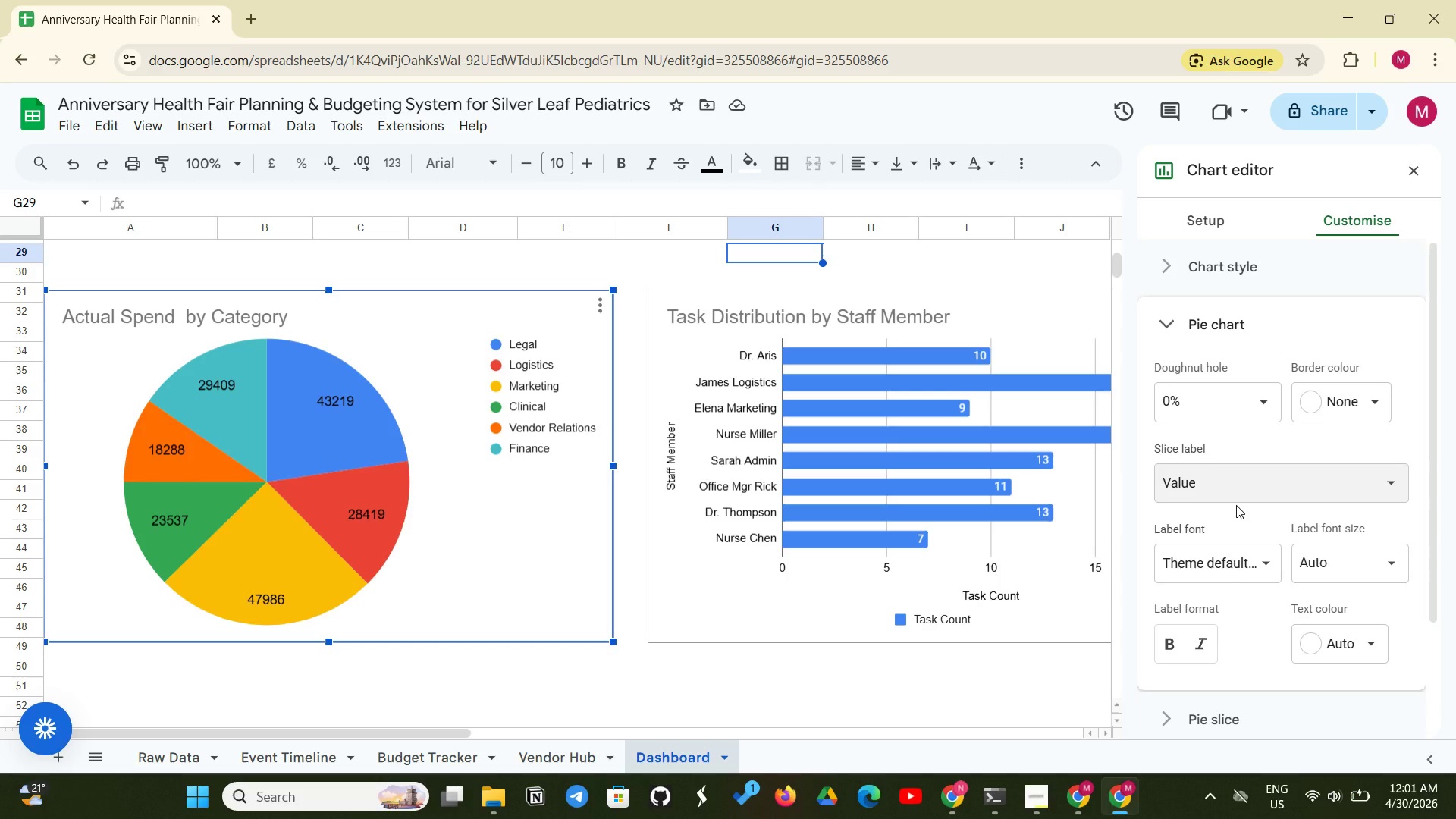 
left_click([1238, 481])
 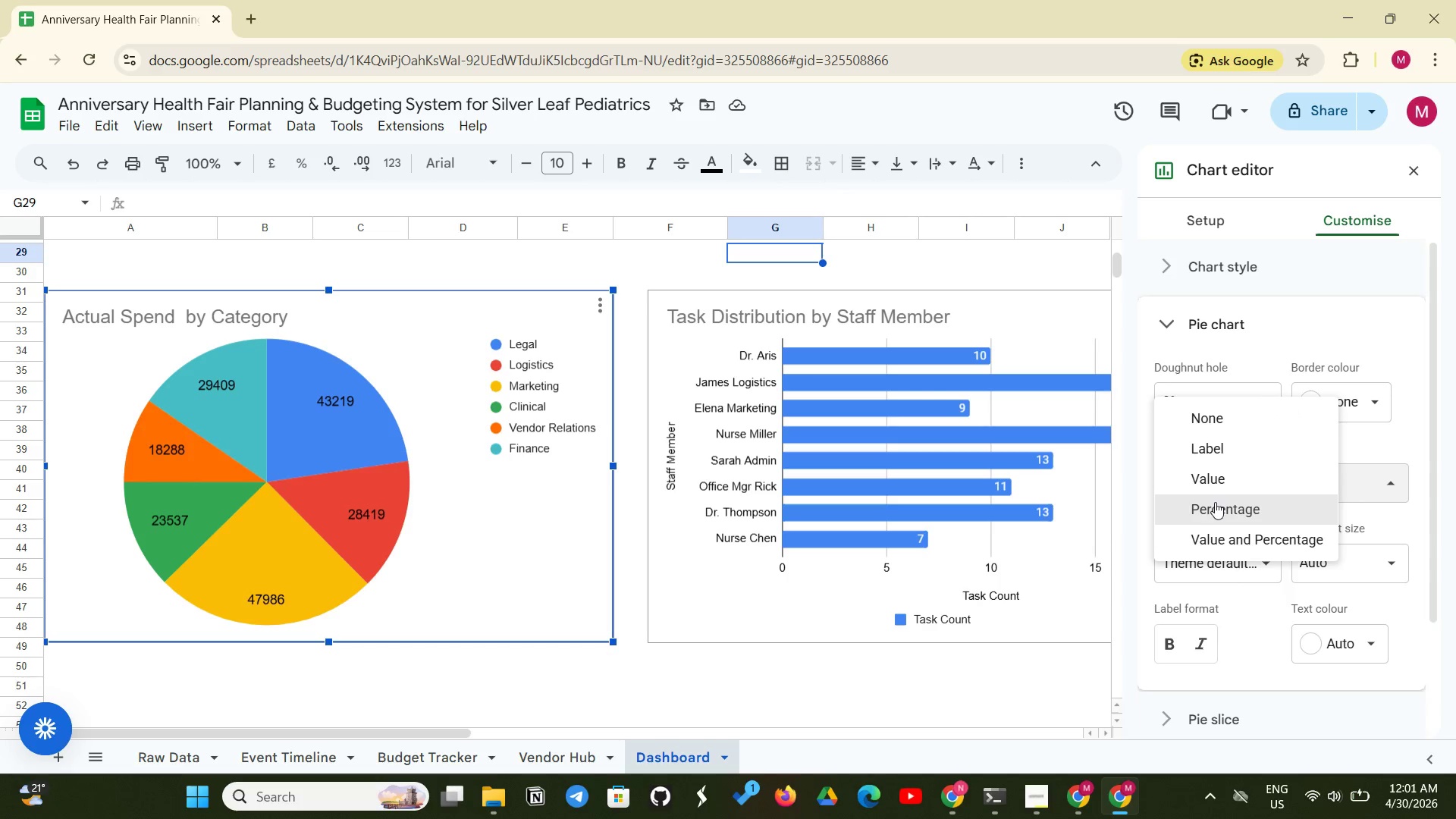 
left_click([1215, 502])
 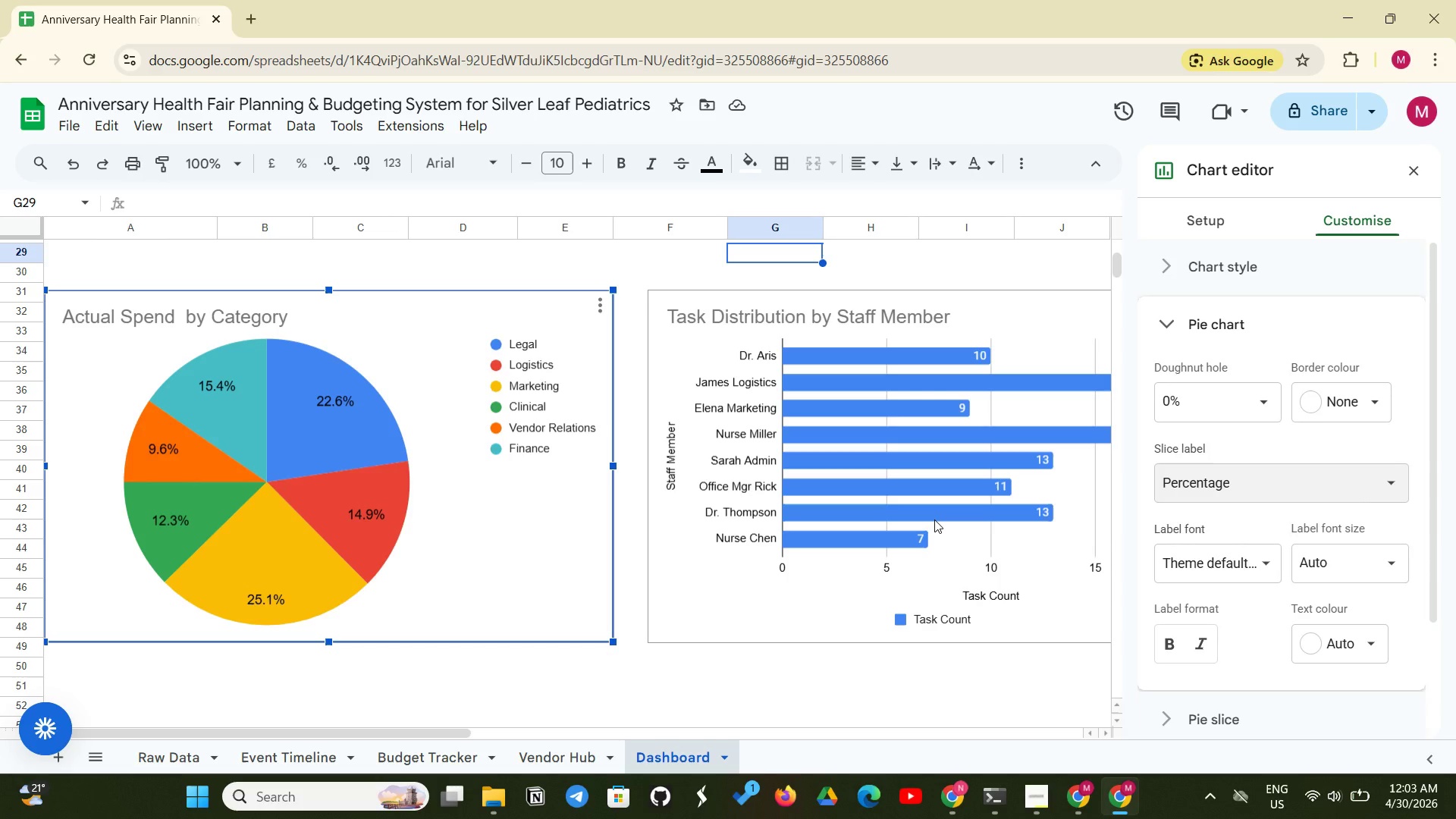 
wait(90.09)
 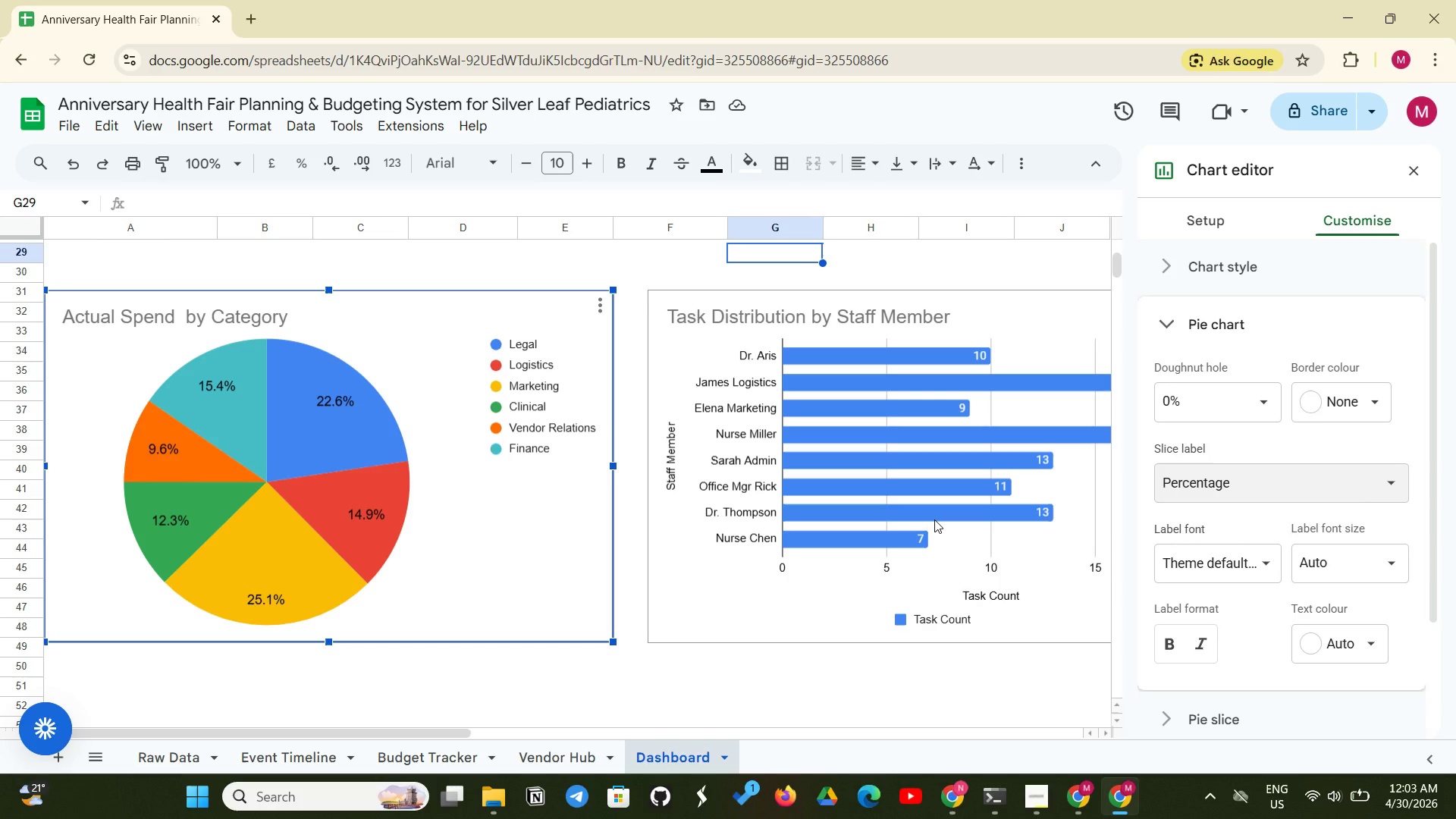 
left_click([789, 528])
 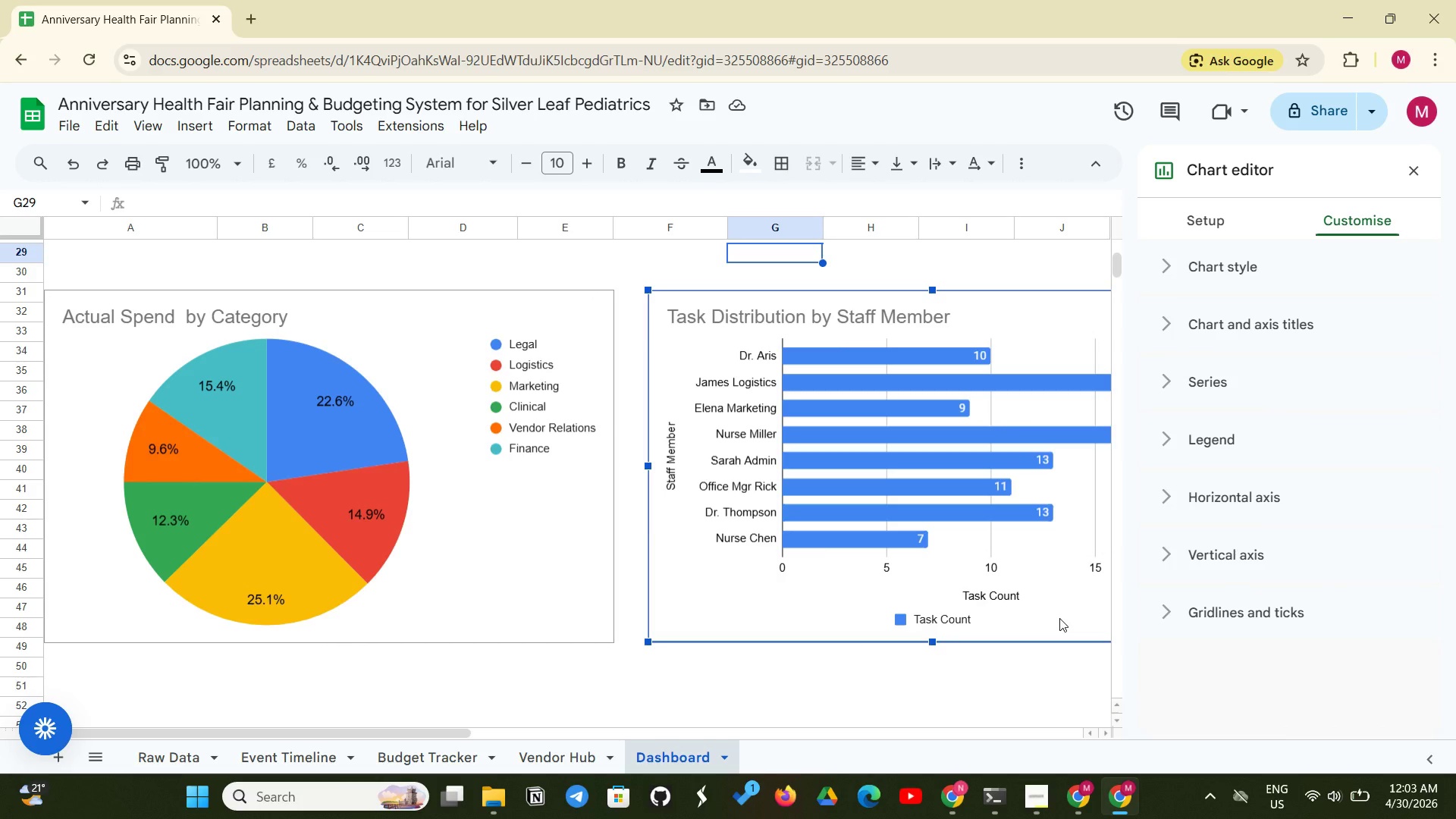 
wait(20.31)
 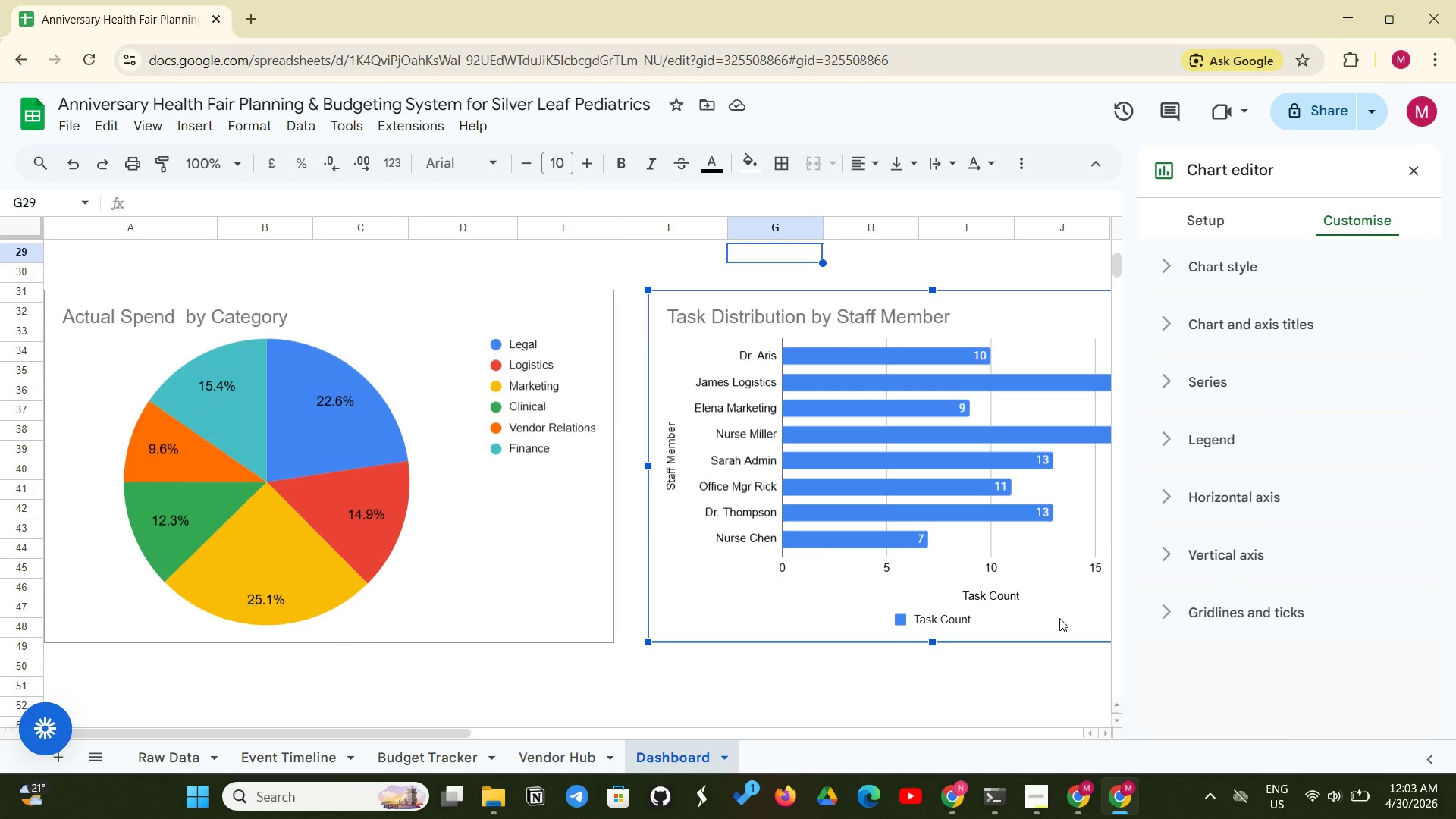 
left_click([1409, 176])
 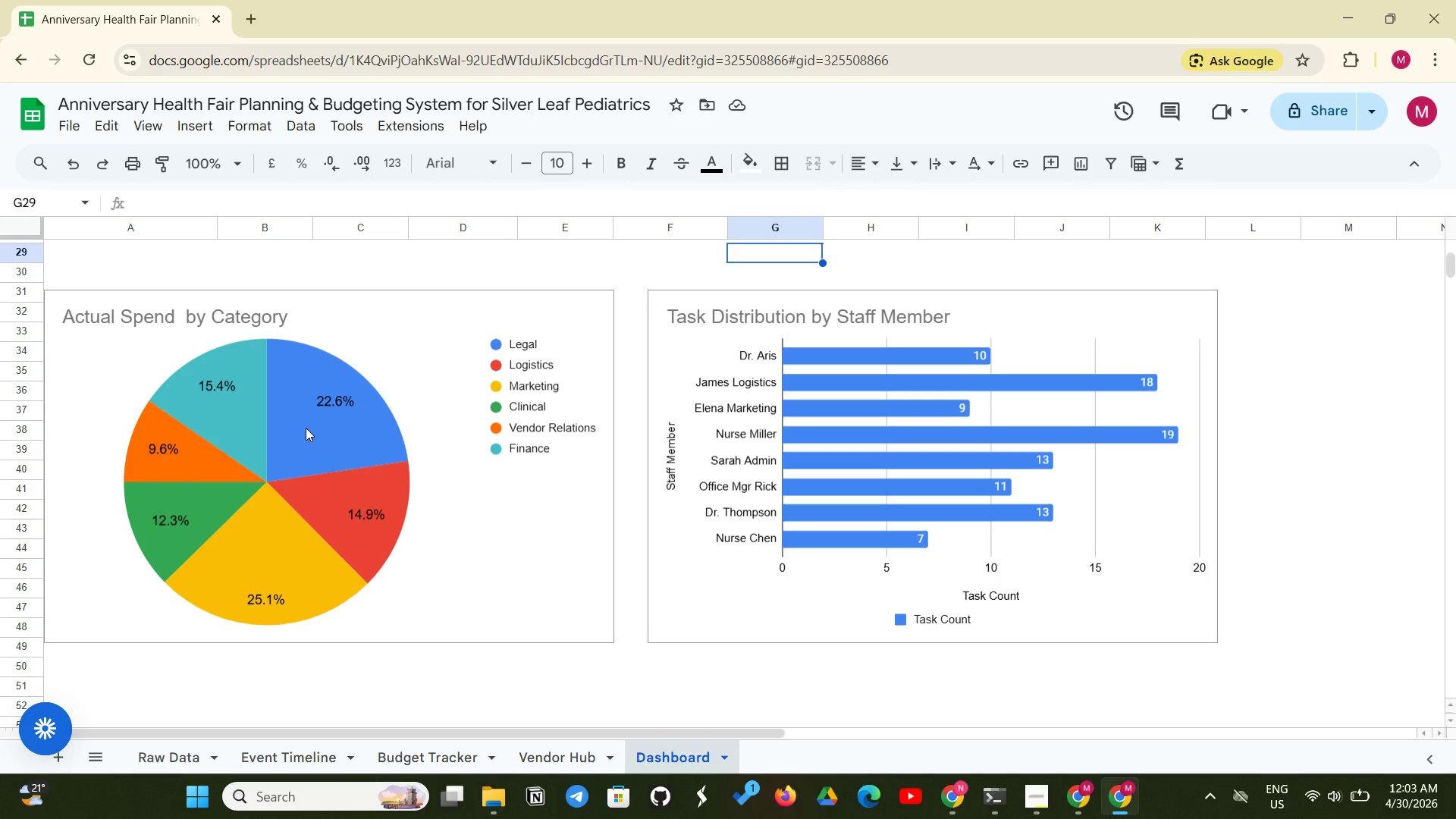 
scroll: coordinate [327, 419], scroll_direction: up, amount: 5.0
 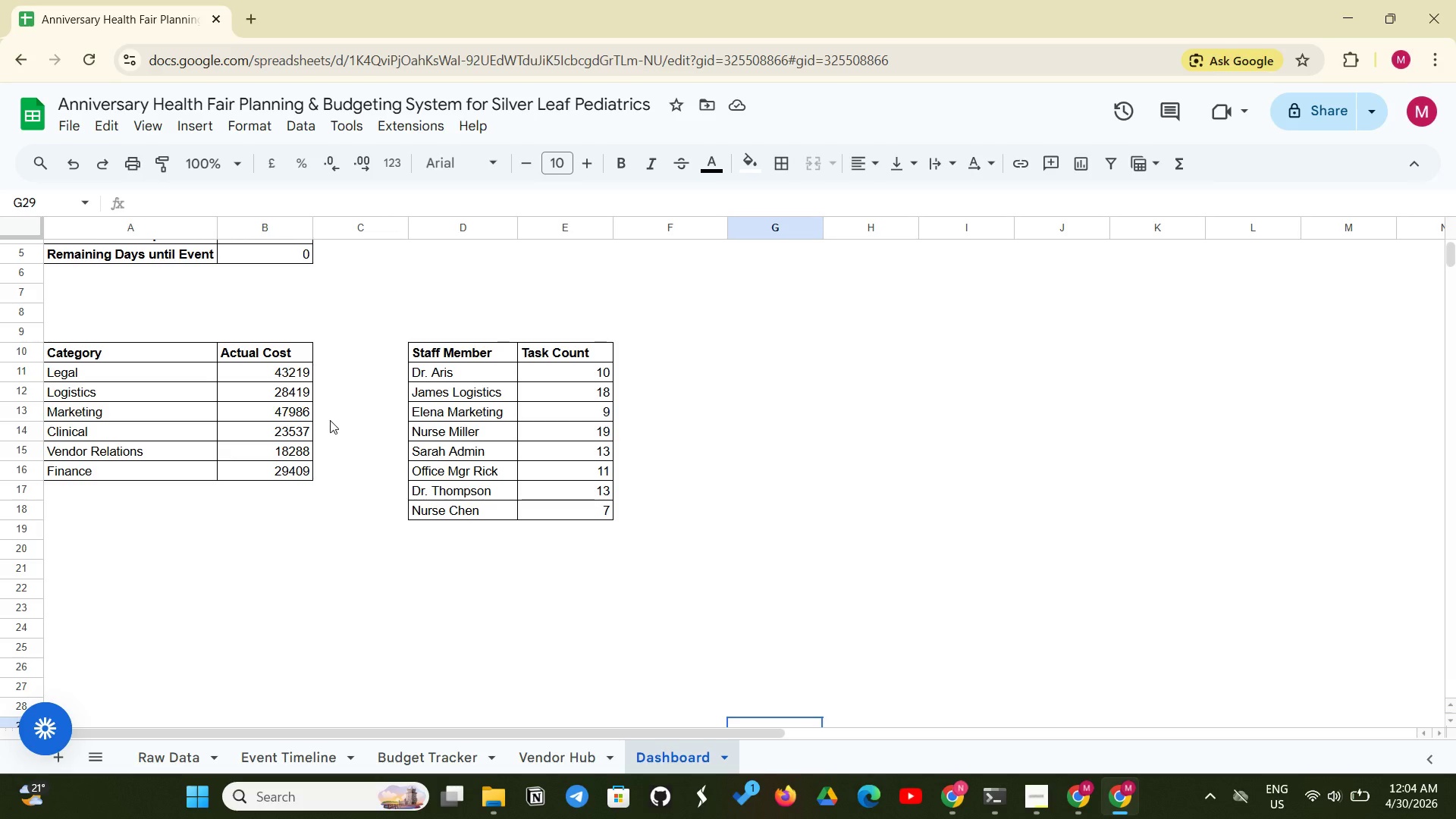 
wait(77.04)
 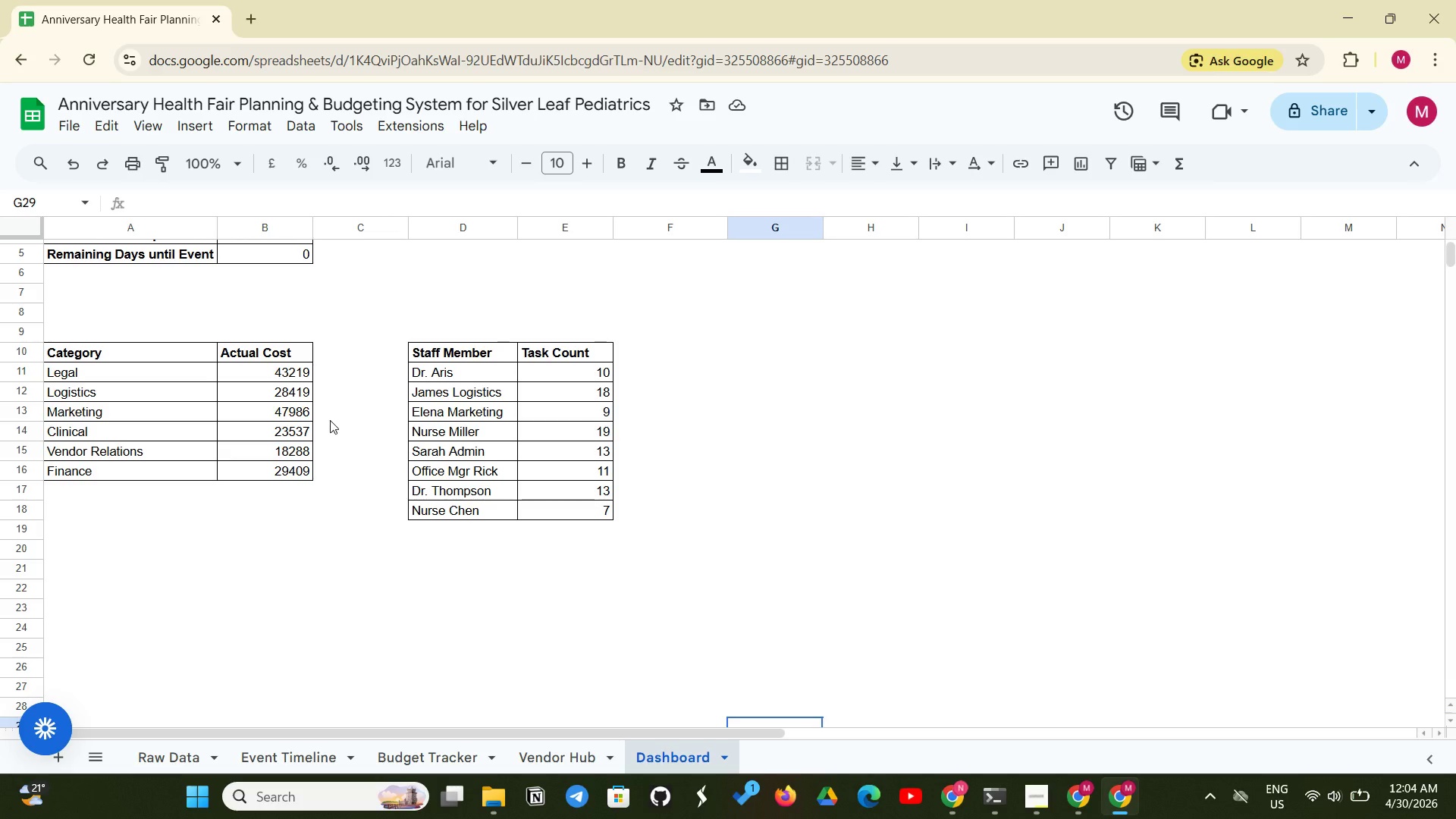 
left_click([1024, 792])